 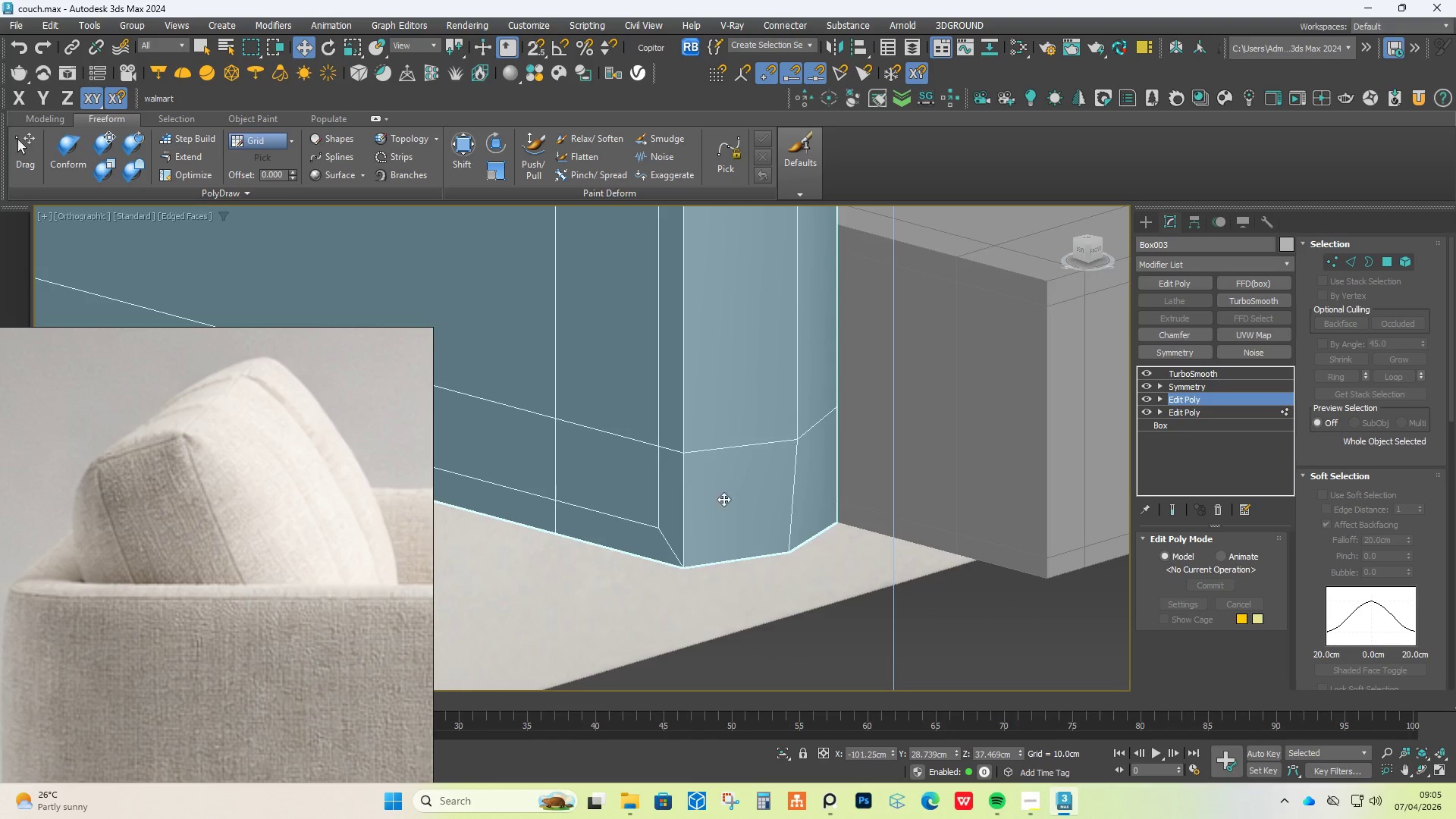 
key(Alt+1)
 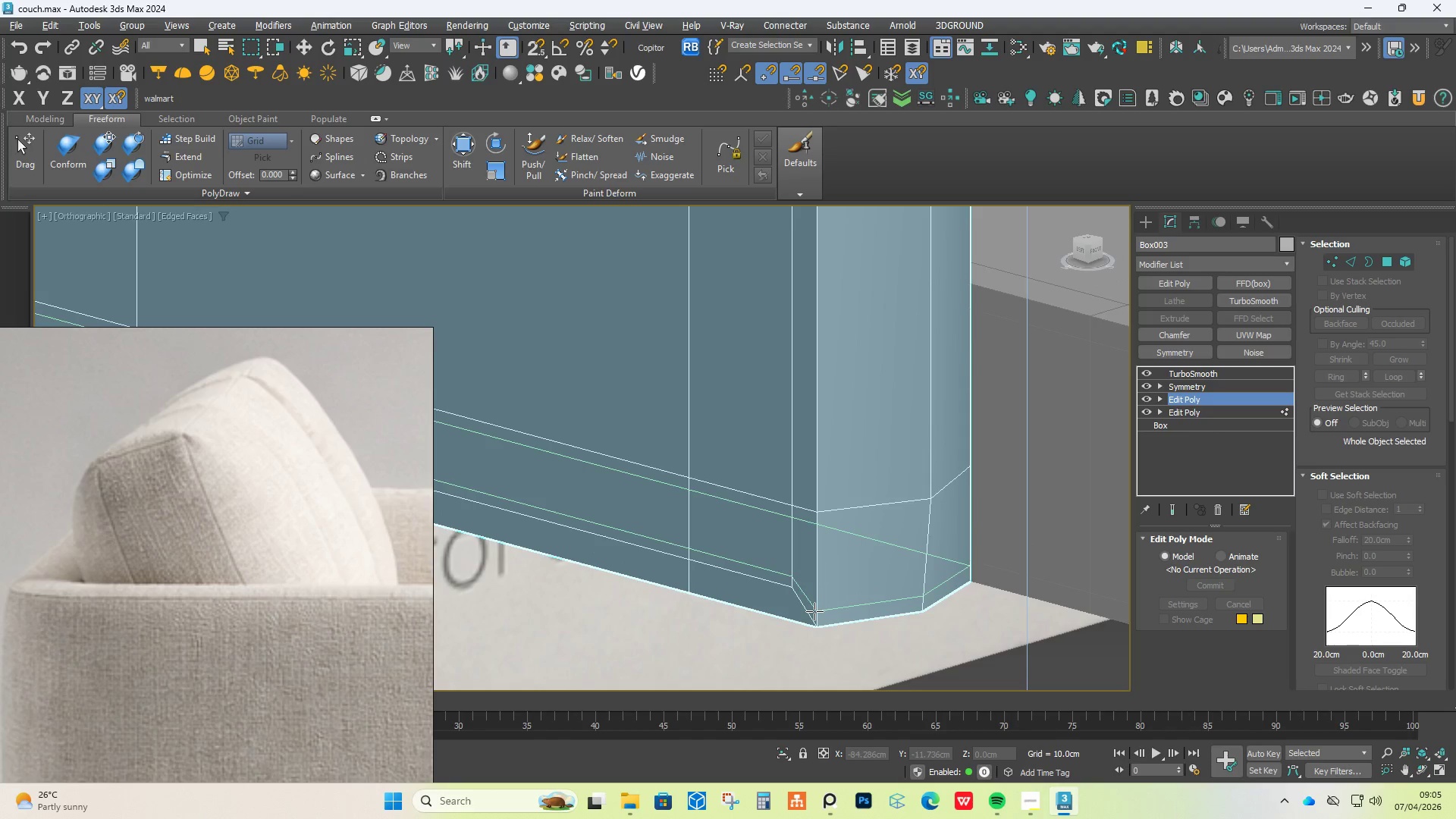 
wait(5.36)
 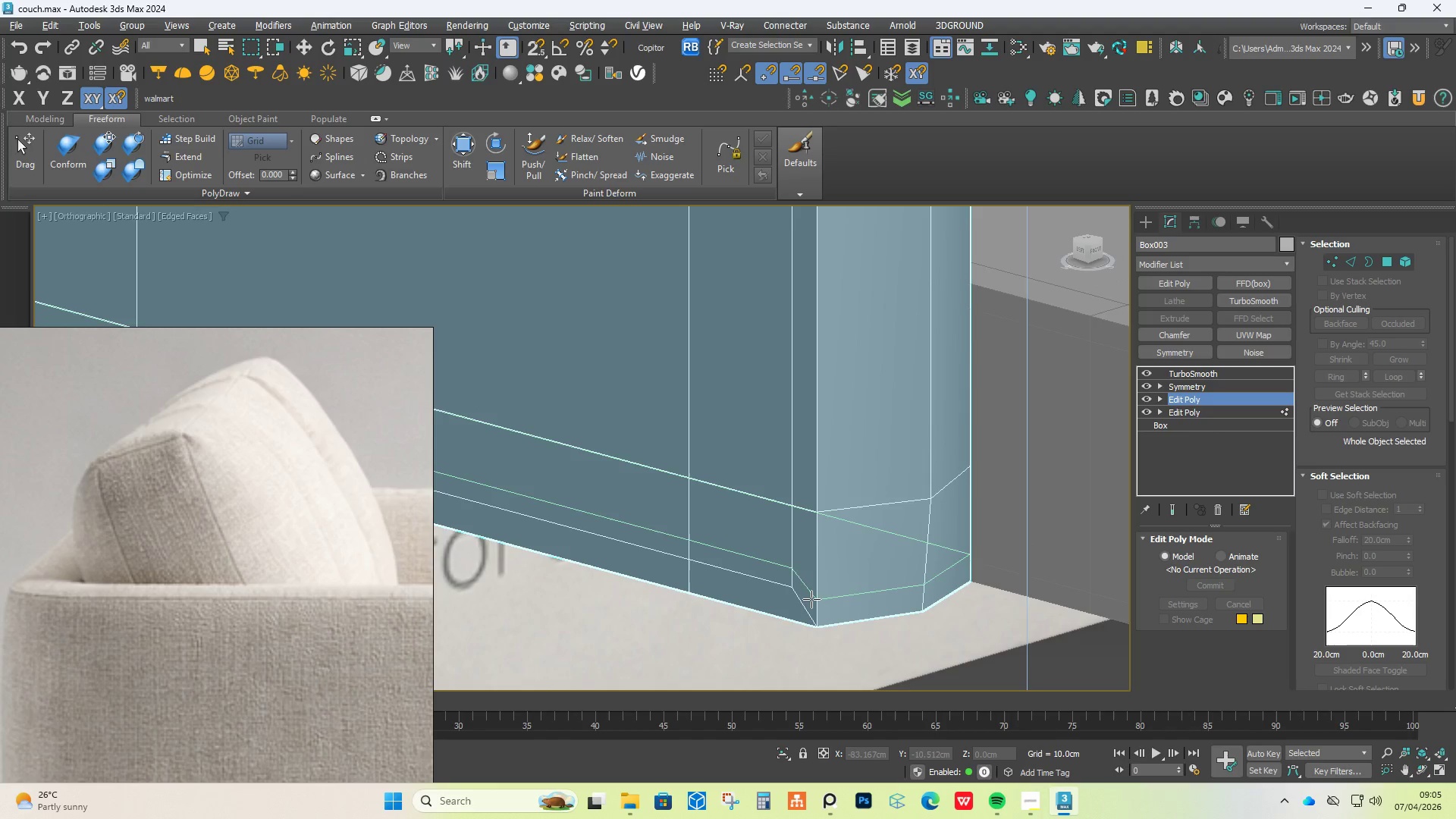 
left_click([819, 610])
 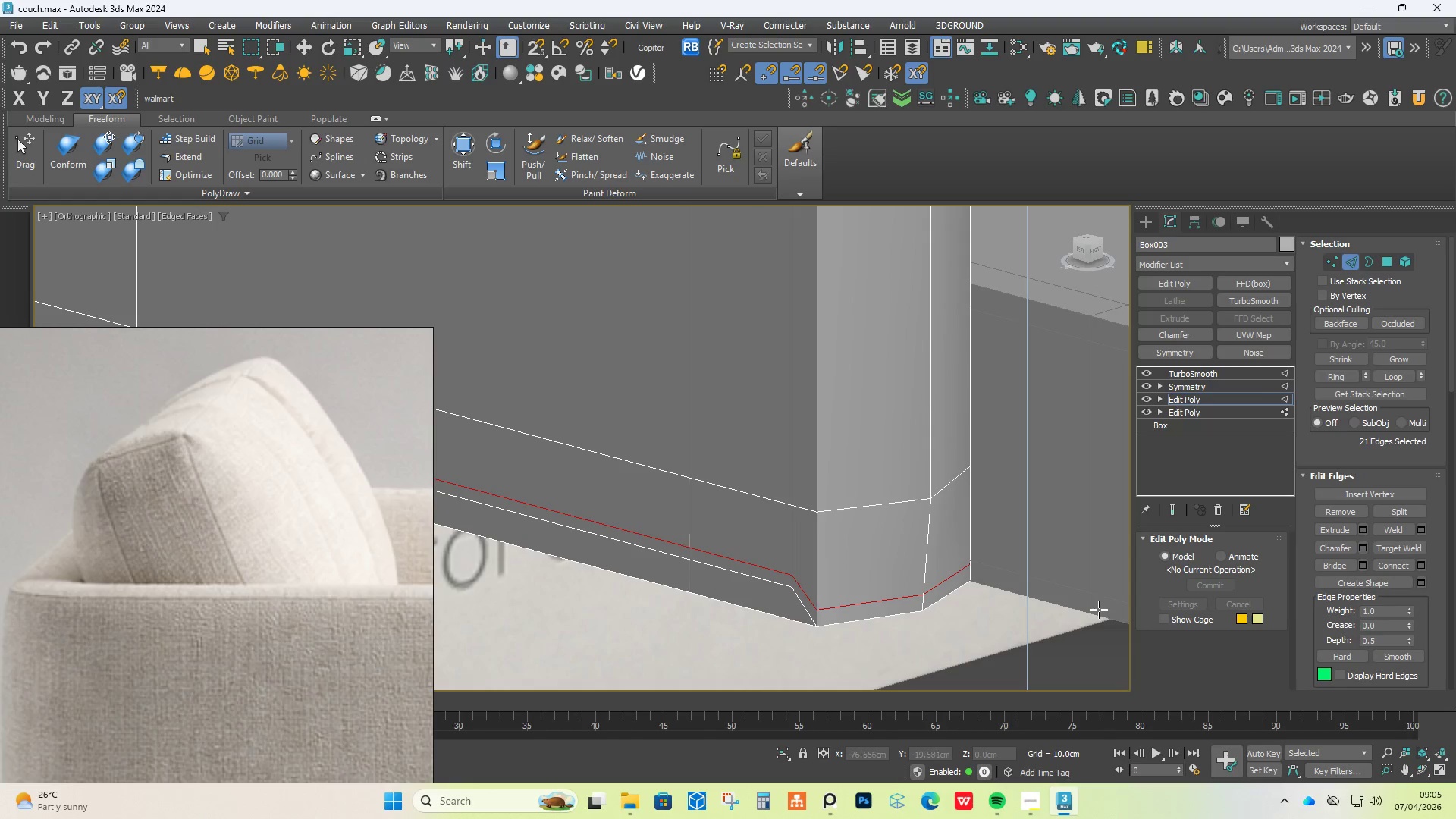 
right_click([1098, 610])
 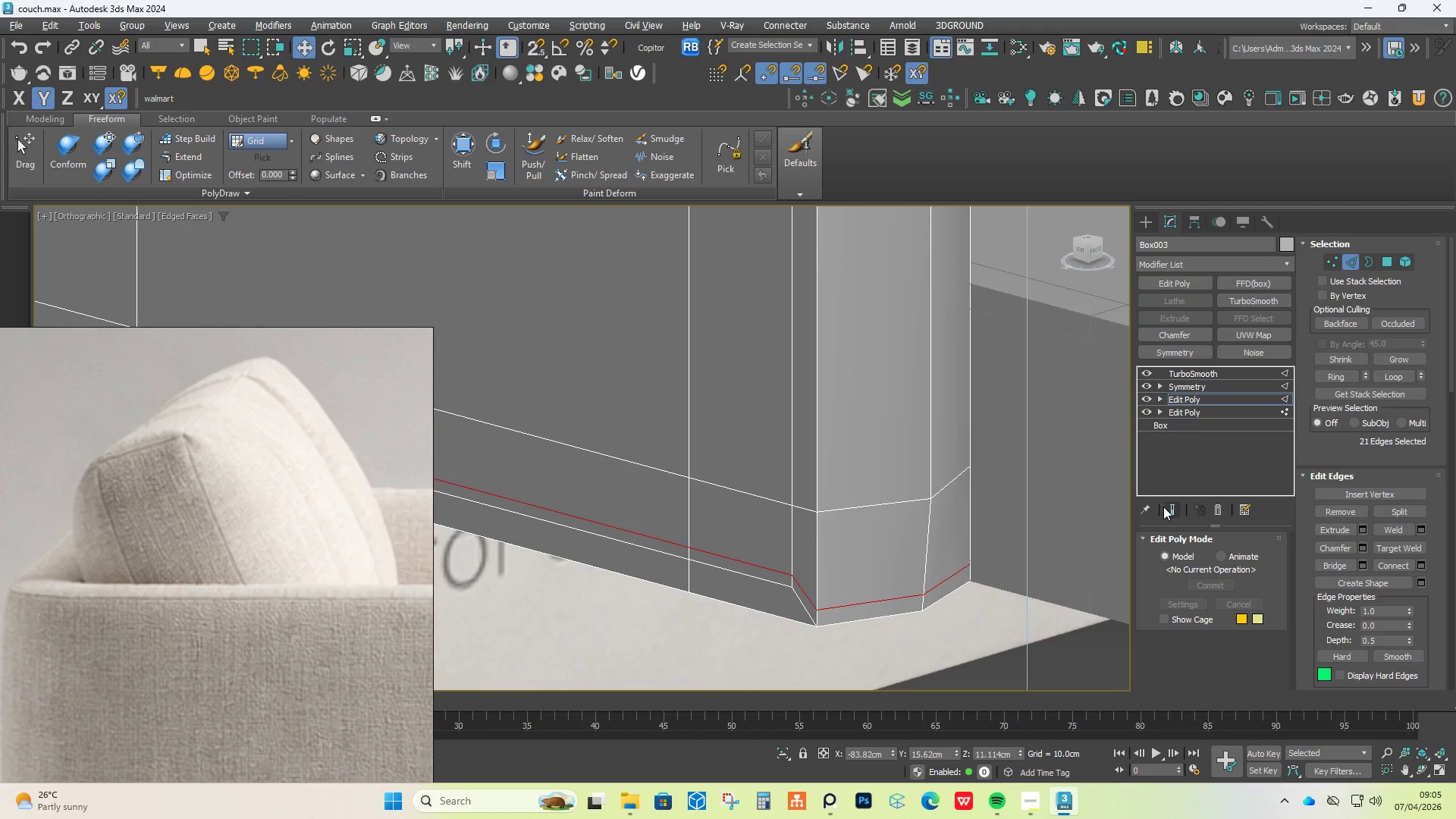 
left_click([1169, 508])
 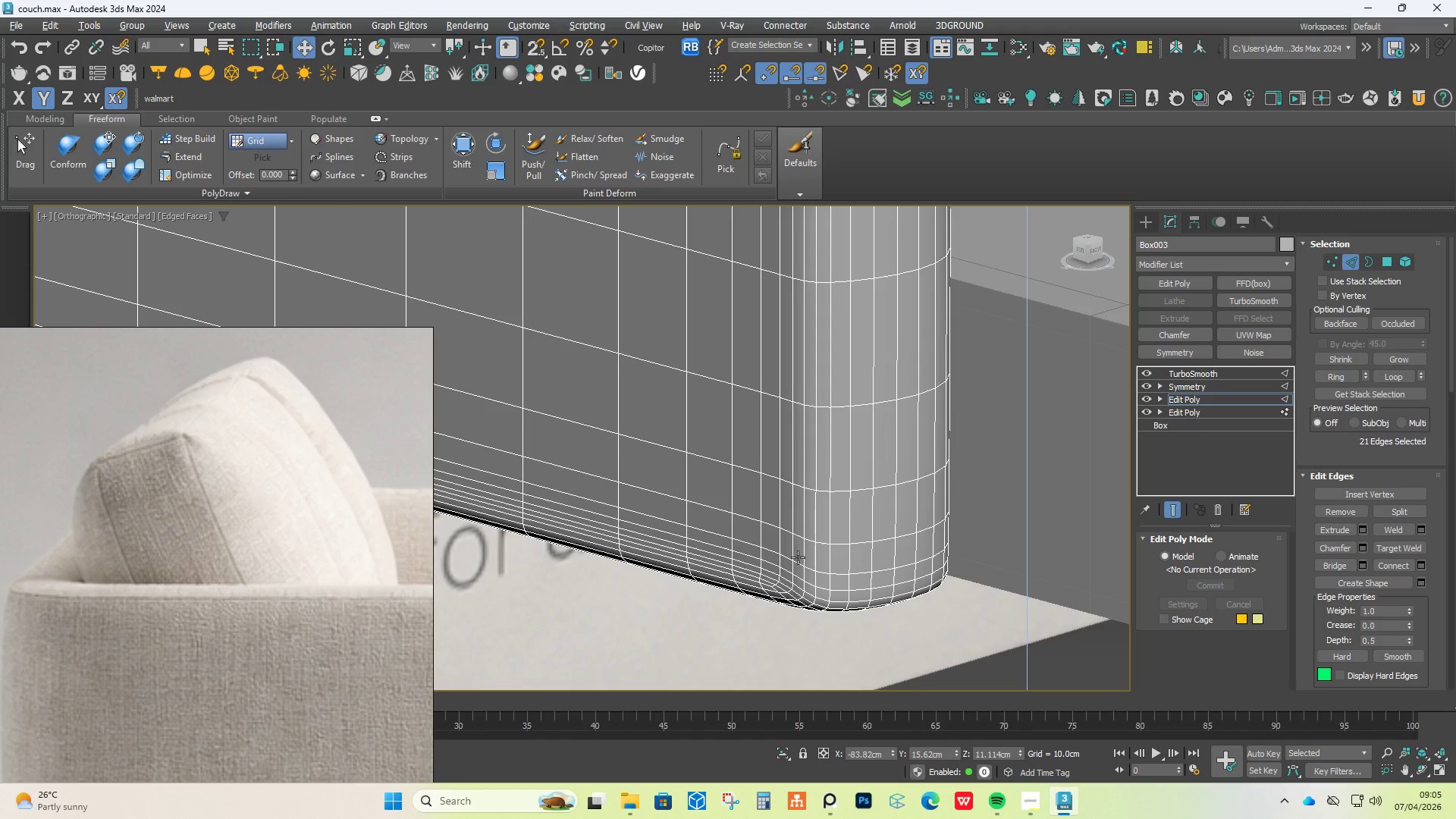 
scroll: coordinate [190, 641], scroll_direction: down, amount: 7.0
 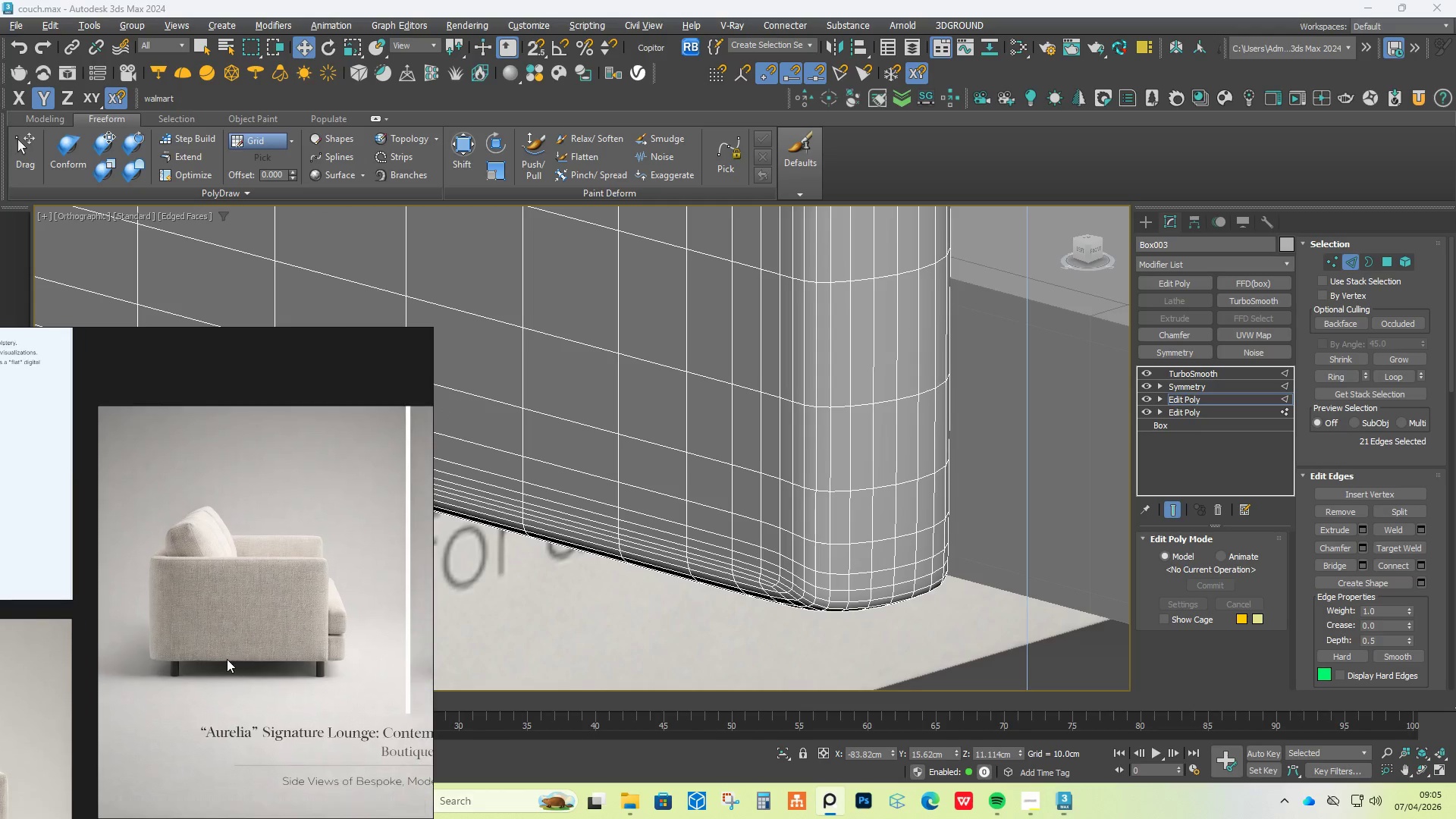 
scroll: coordinate [342, 679], scroll_direction: up, amount: 13.0
 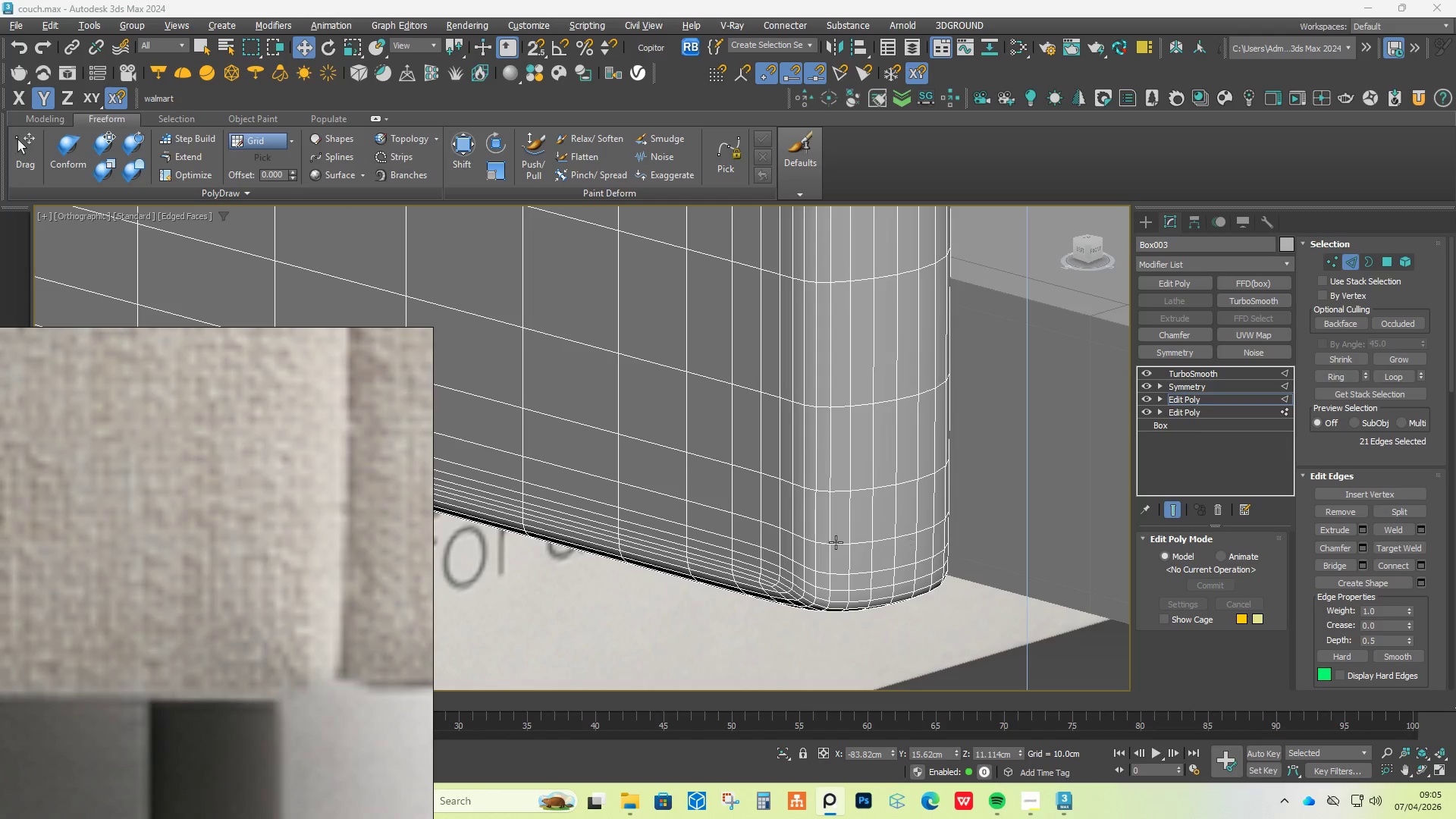 
hold_key(key=AltLeft, duration=0.7)
 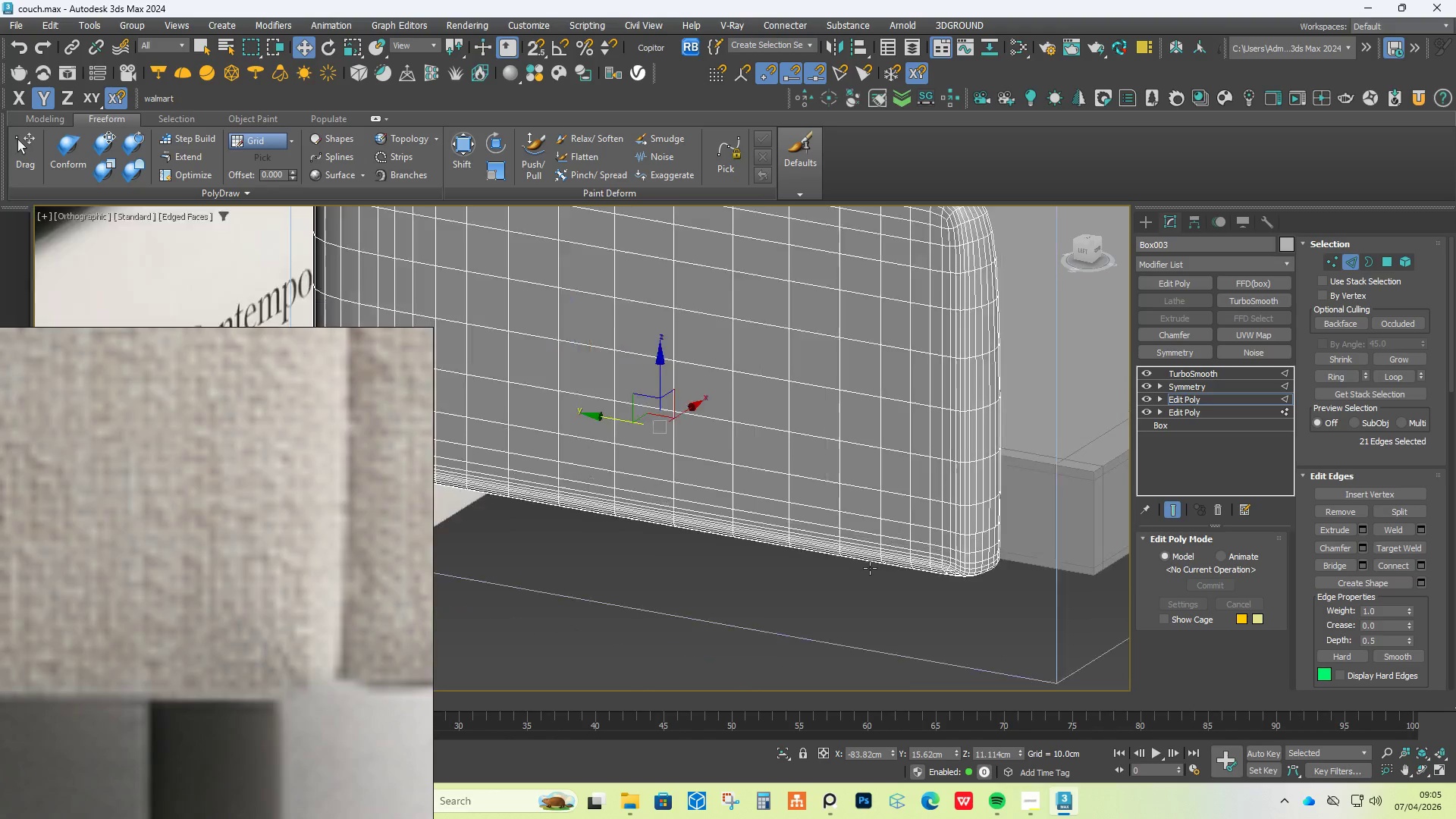 
scroll: coordinate [193, 656], scroll_direction: down, amount: 26.0
 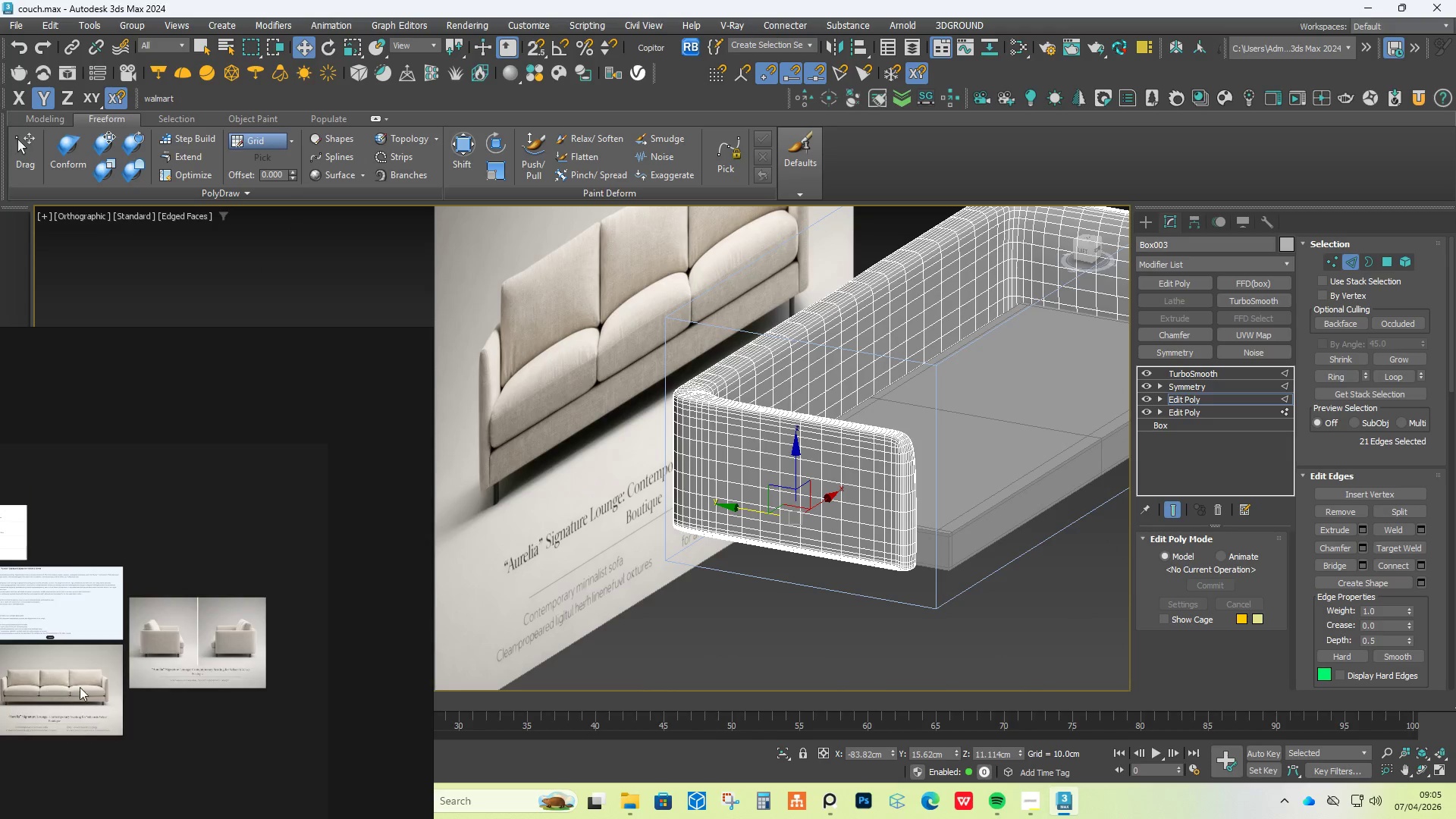 
scroll: coordinate [100, 683], scroll_direction: up, amount: 16.0
 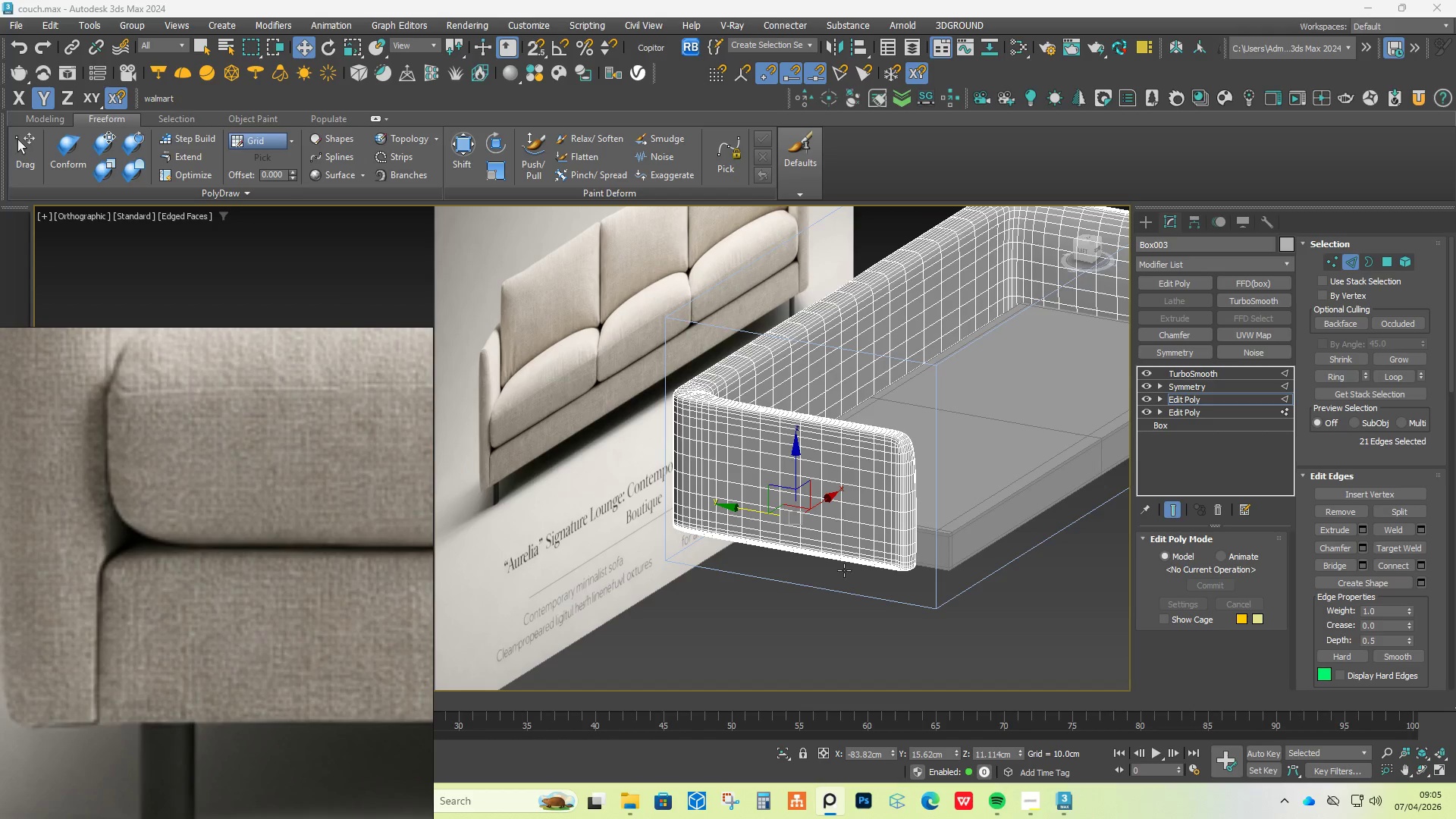 
hold_key(key=AltLeft, duration=0.7)
 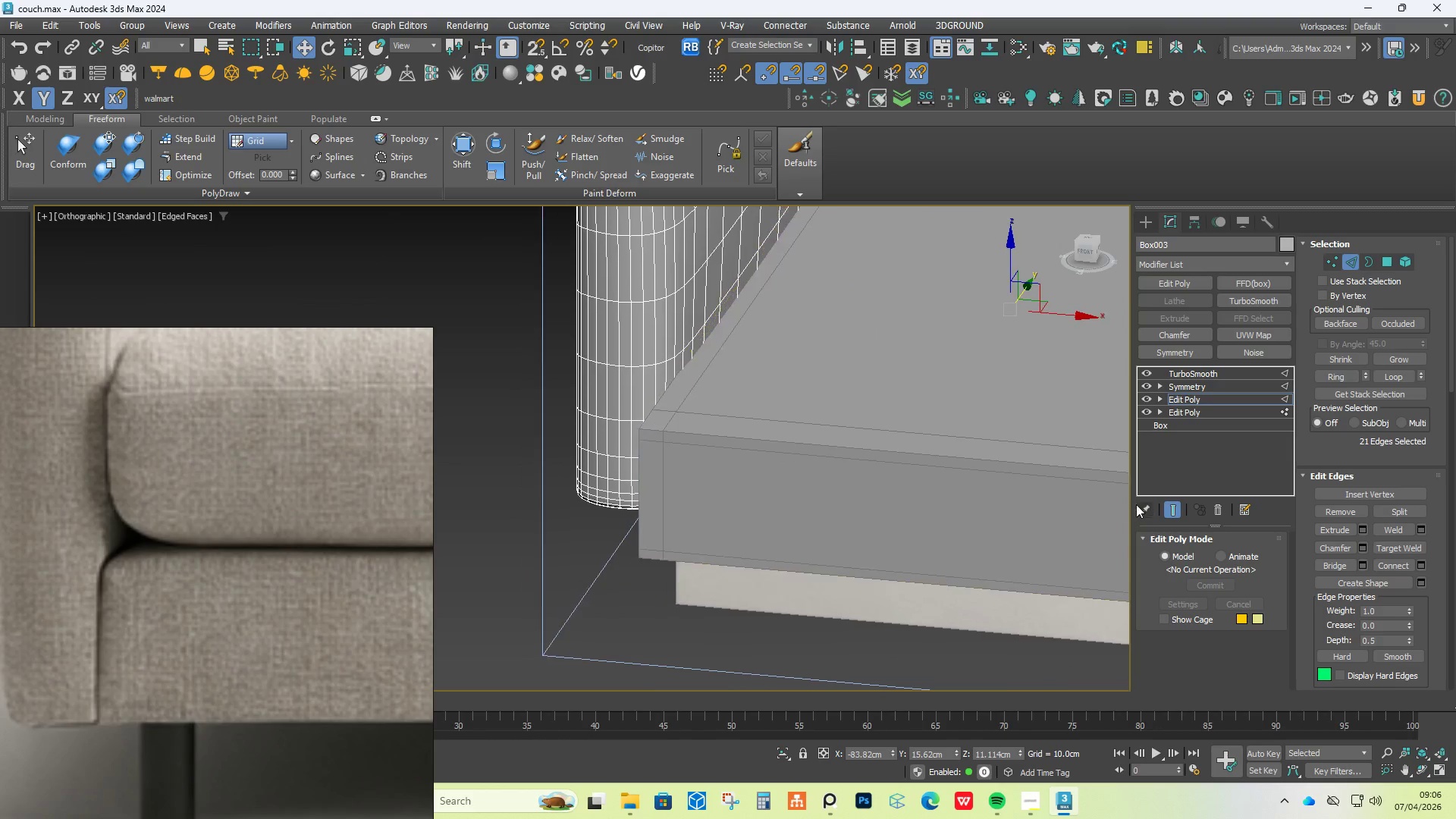 
scroll: coordinate [878, 563], scroll_direction: up, amount: 4.0
 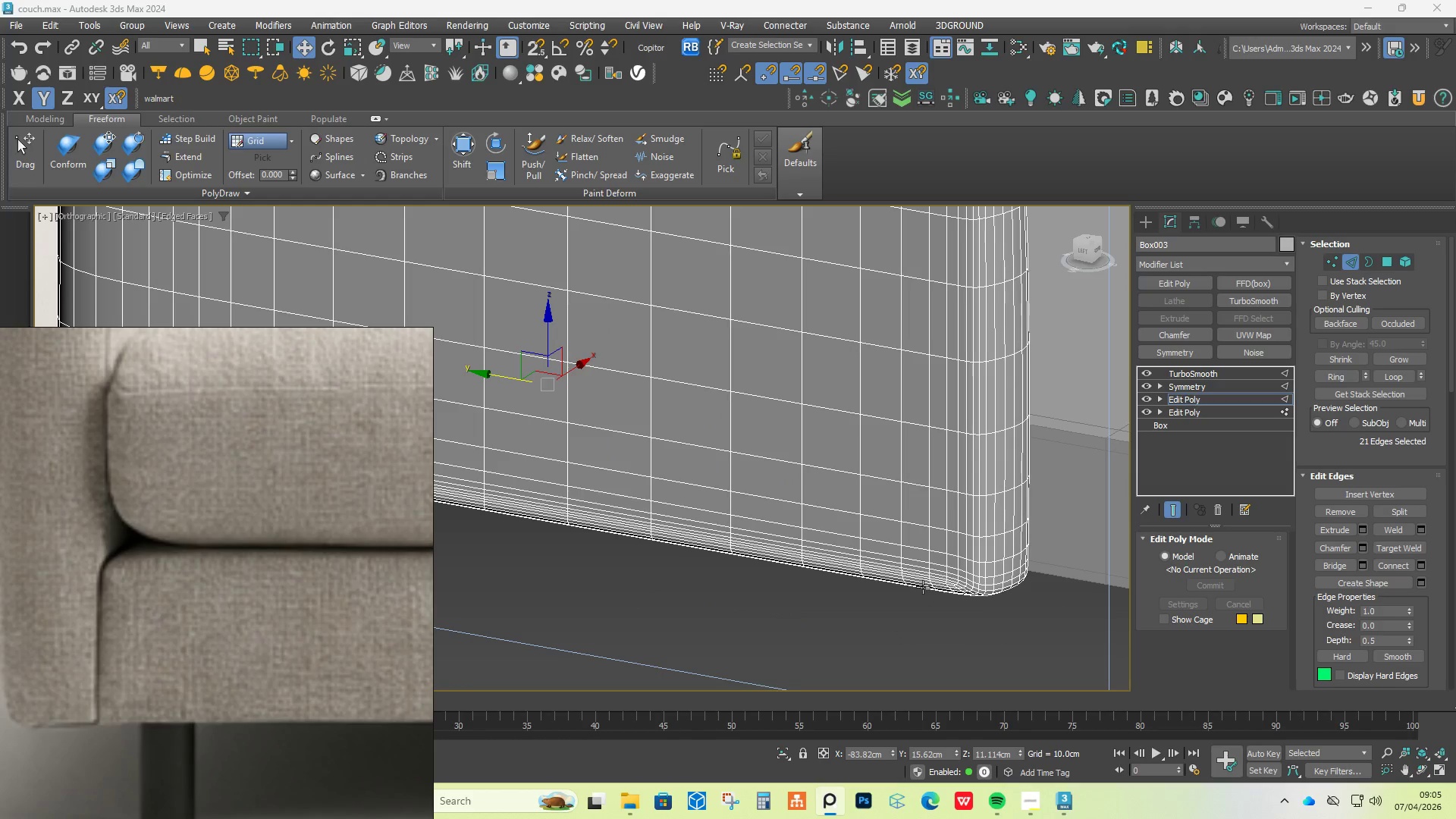 
scroll: coordinate [818, 601], scroll_direction: down, amount: 1.0
 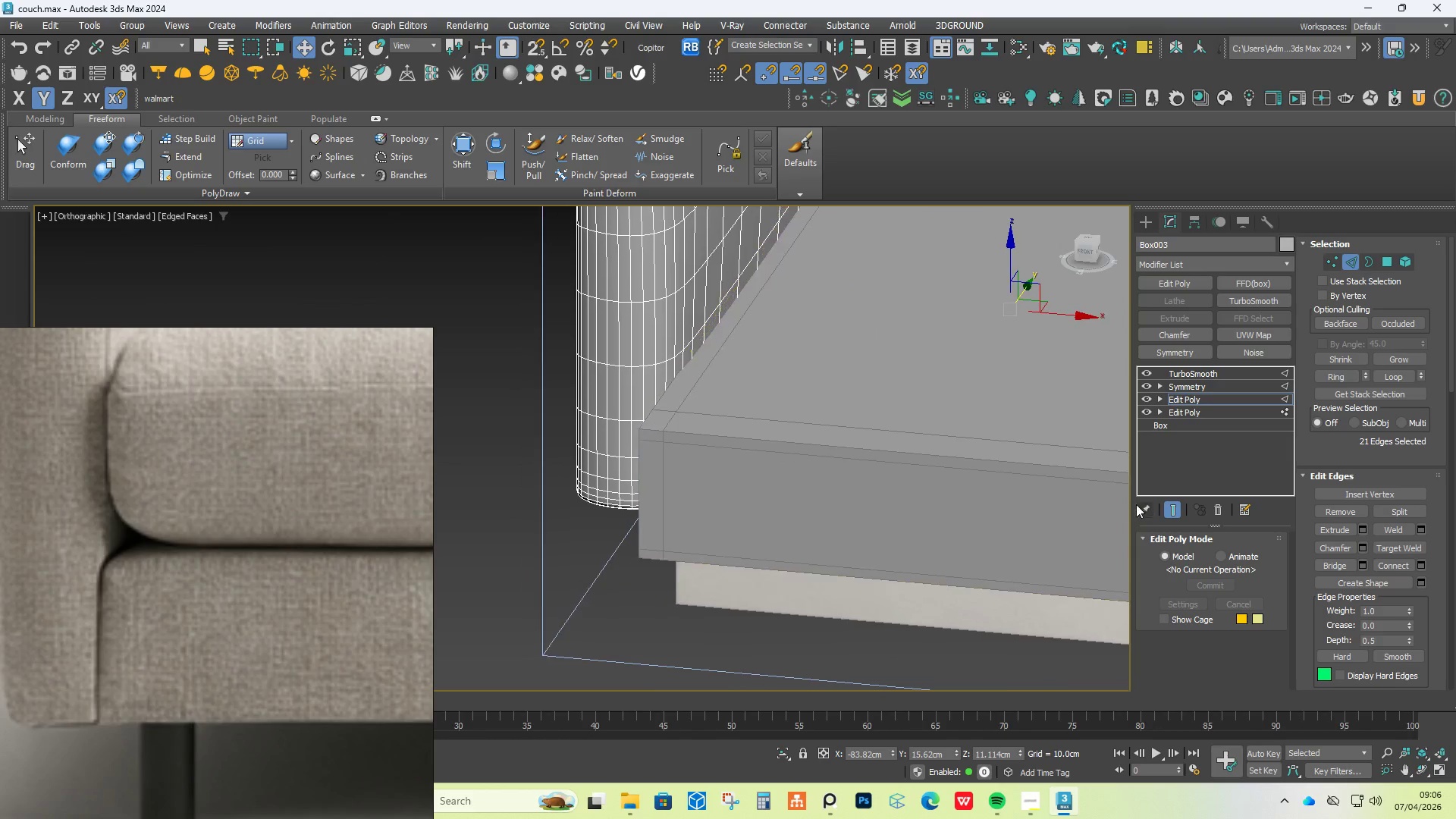 
hold_key(key=AltLeft, duration=0.61)
 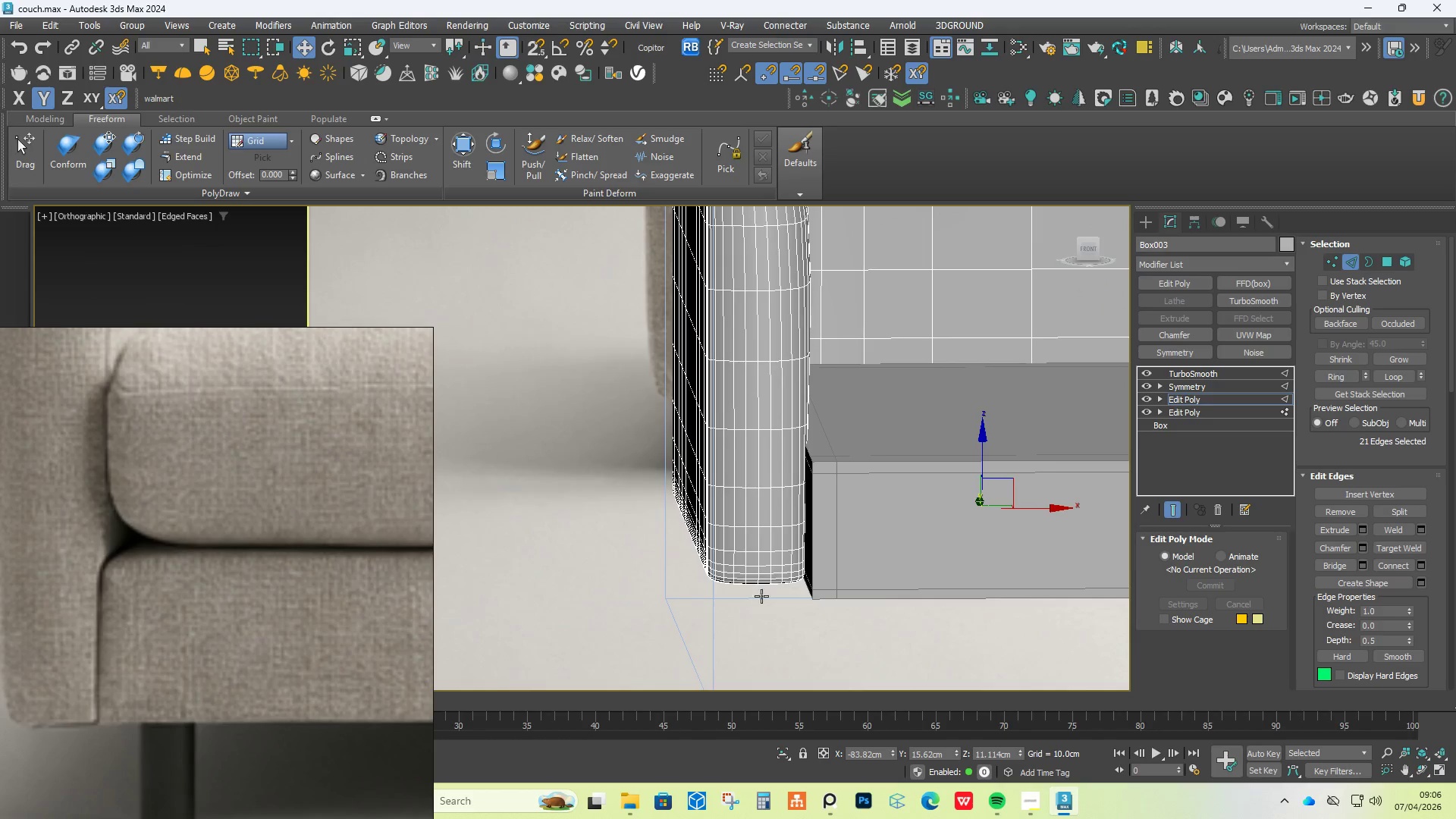 
scroll: coordinate [771, 516], scroll_direction: down, amount: 3.0
 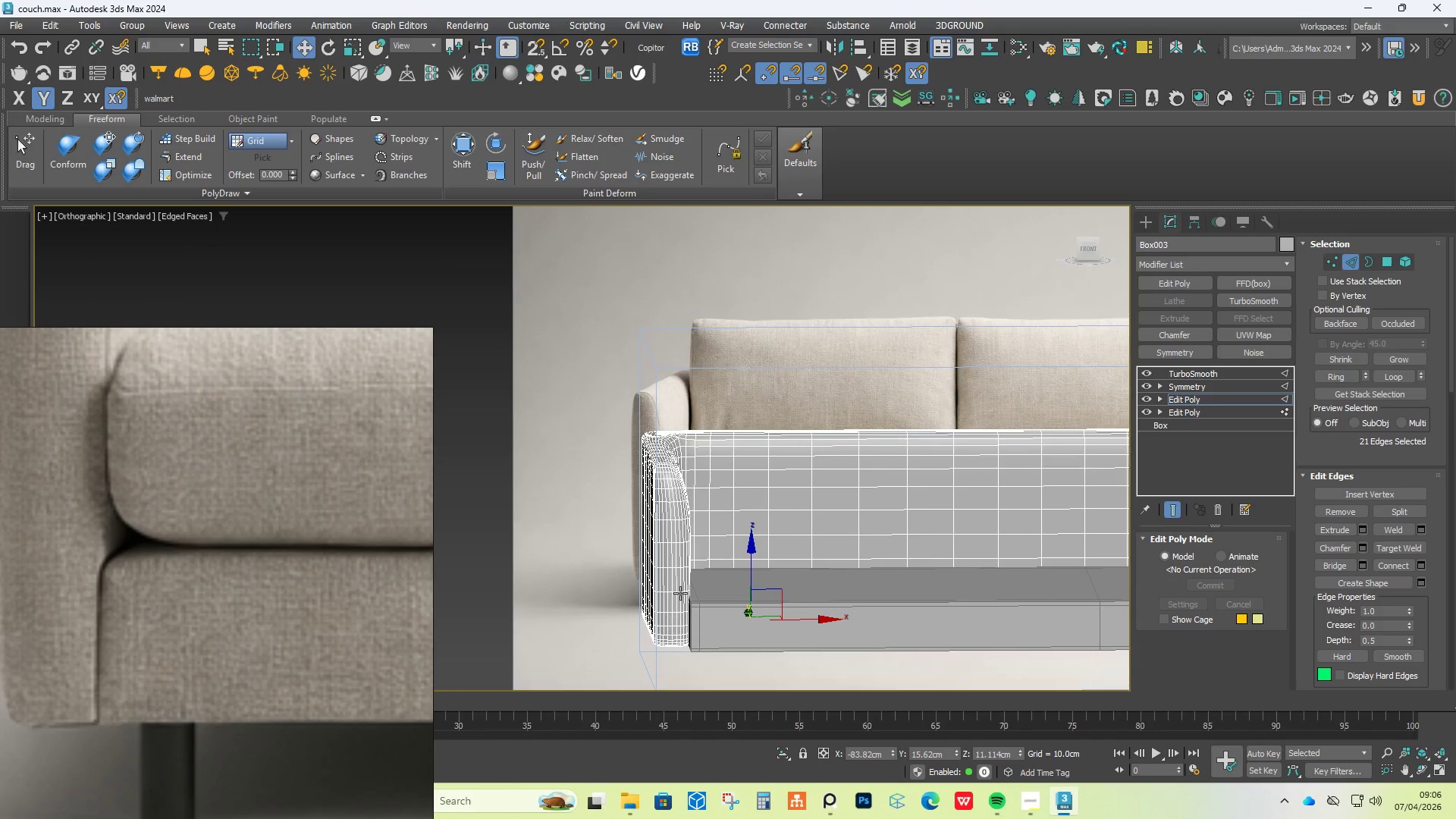 
scroll: coordinate [678, 497], scroll_direction: up, amount: 4.0
 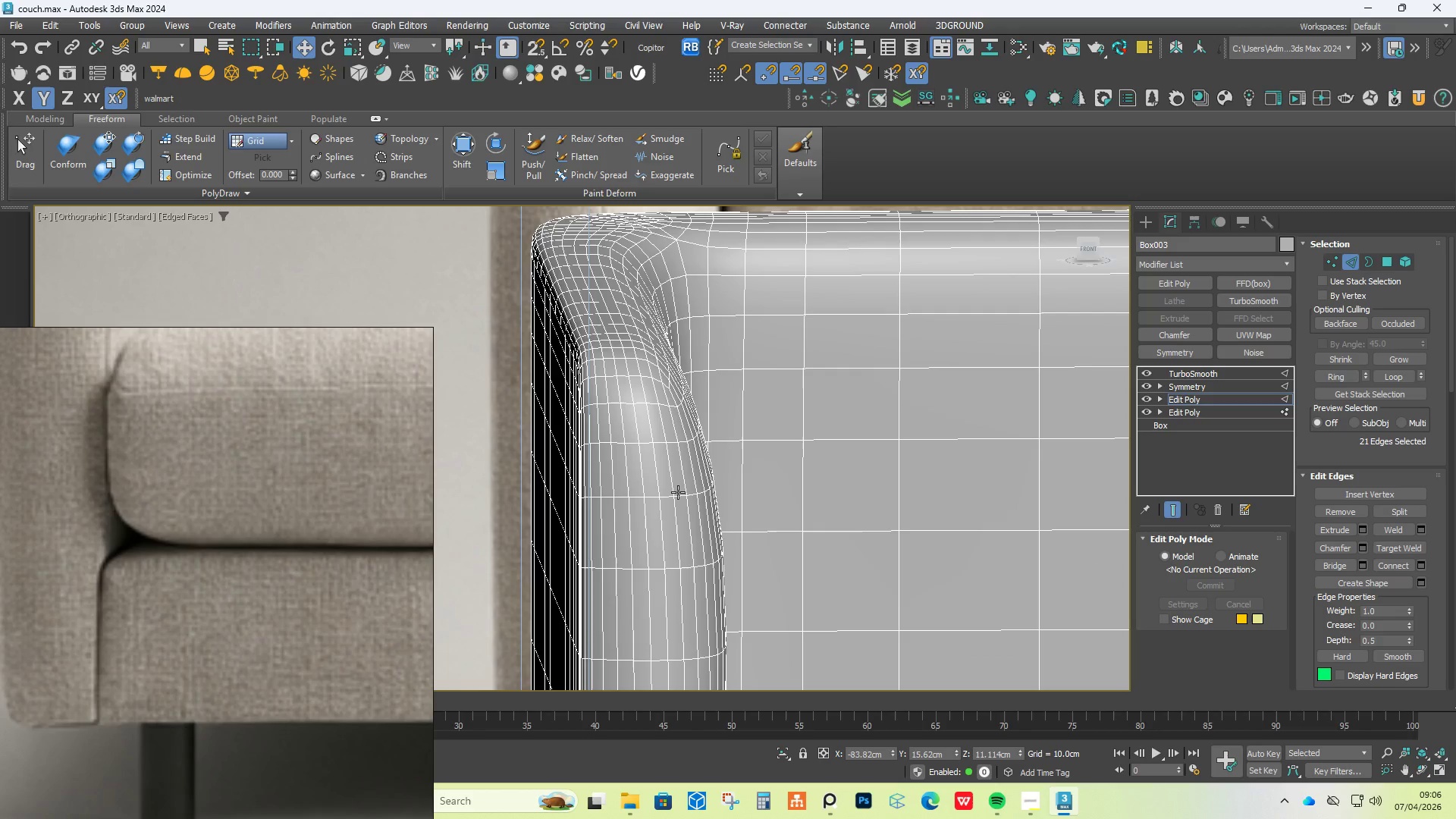 
key(F4)
 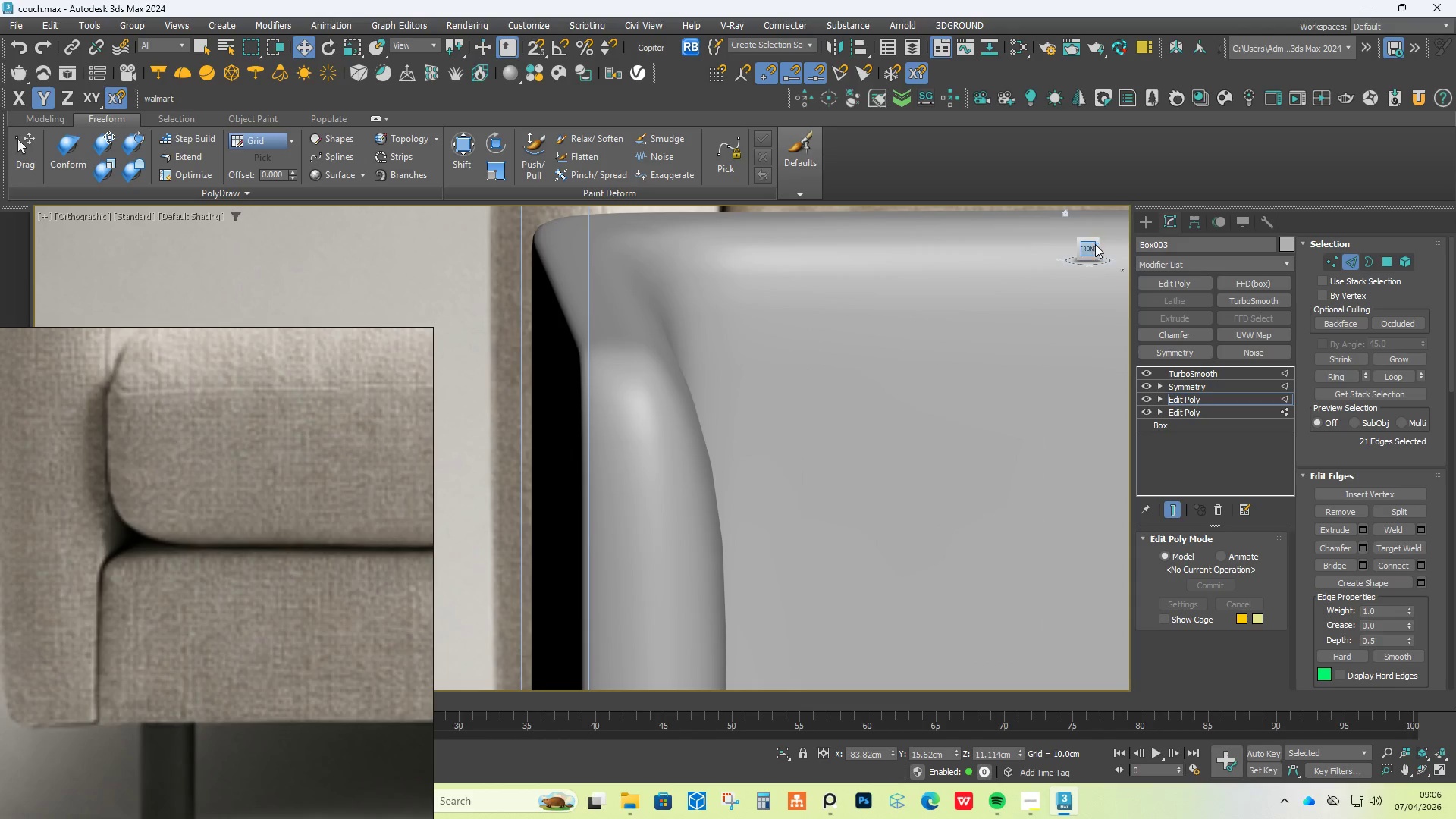 
left_click([1094, 247])
 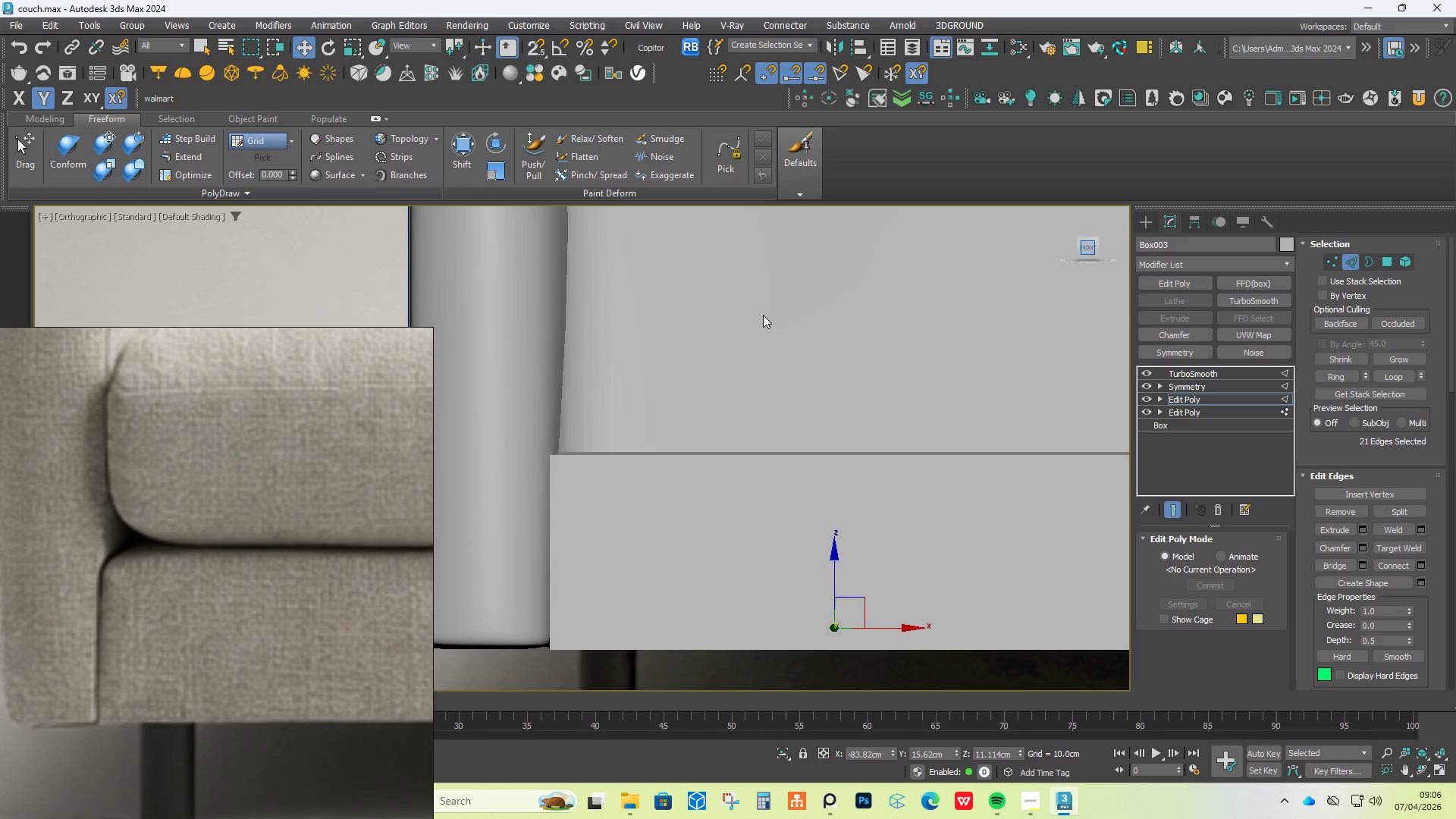 
scroll: coordinate [601, 447], scroll_direction: down, amount: 4.0
 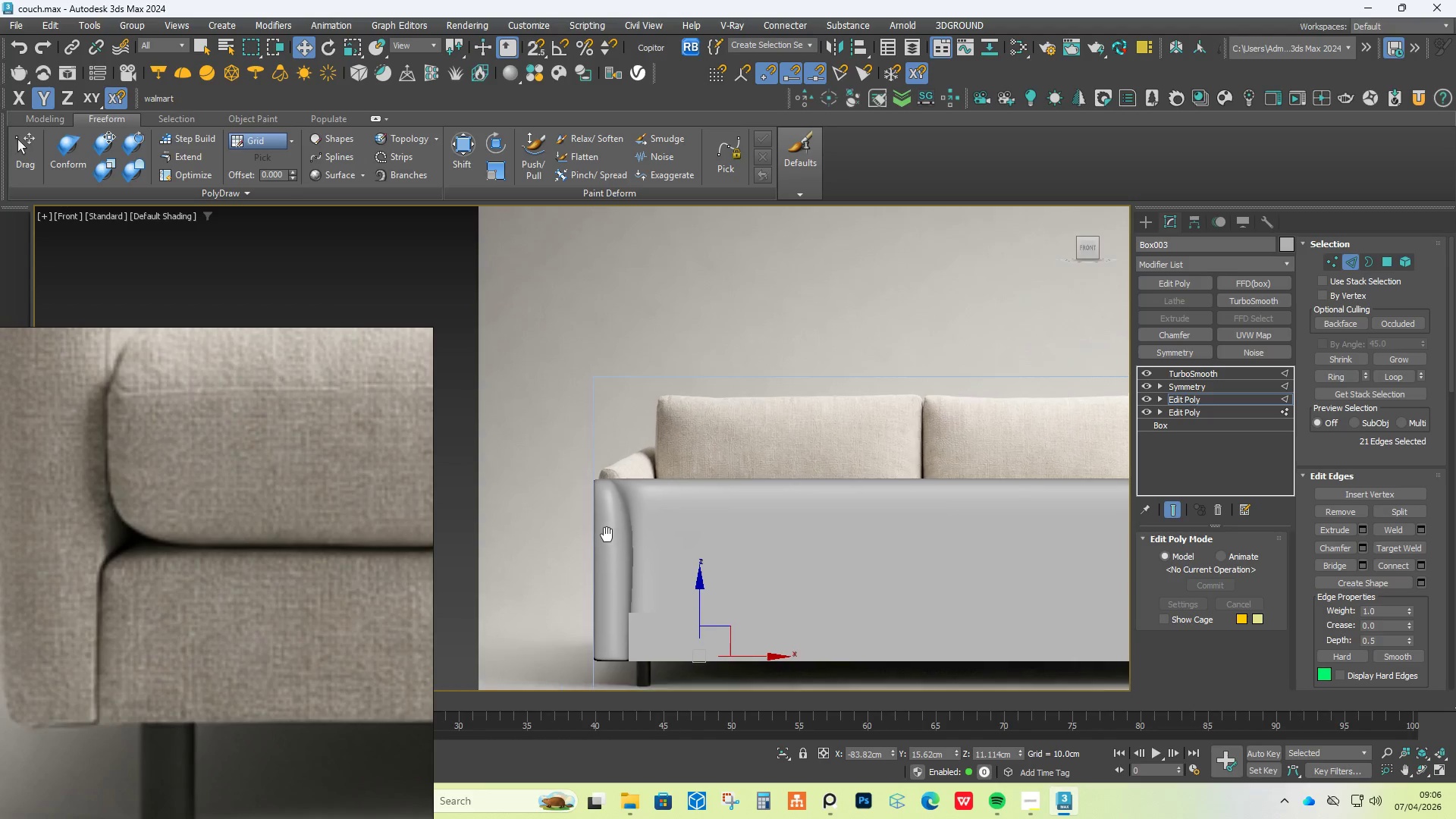 
hold_key(key=AltLeft, duration=0.72)
 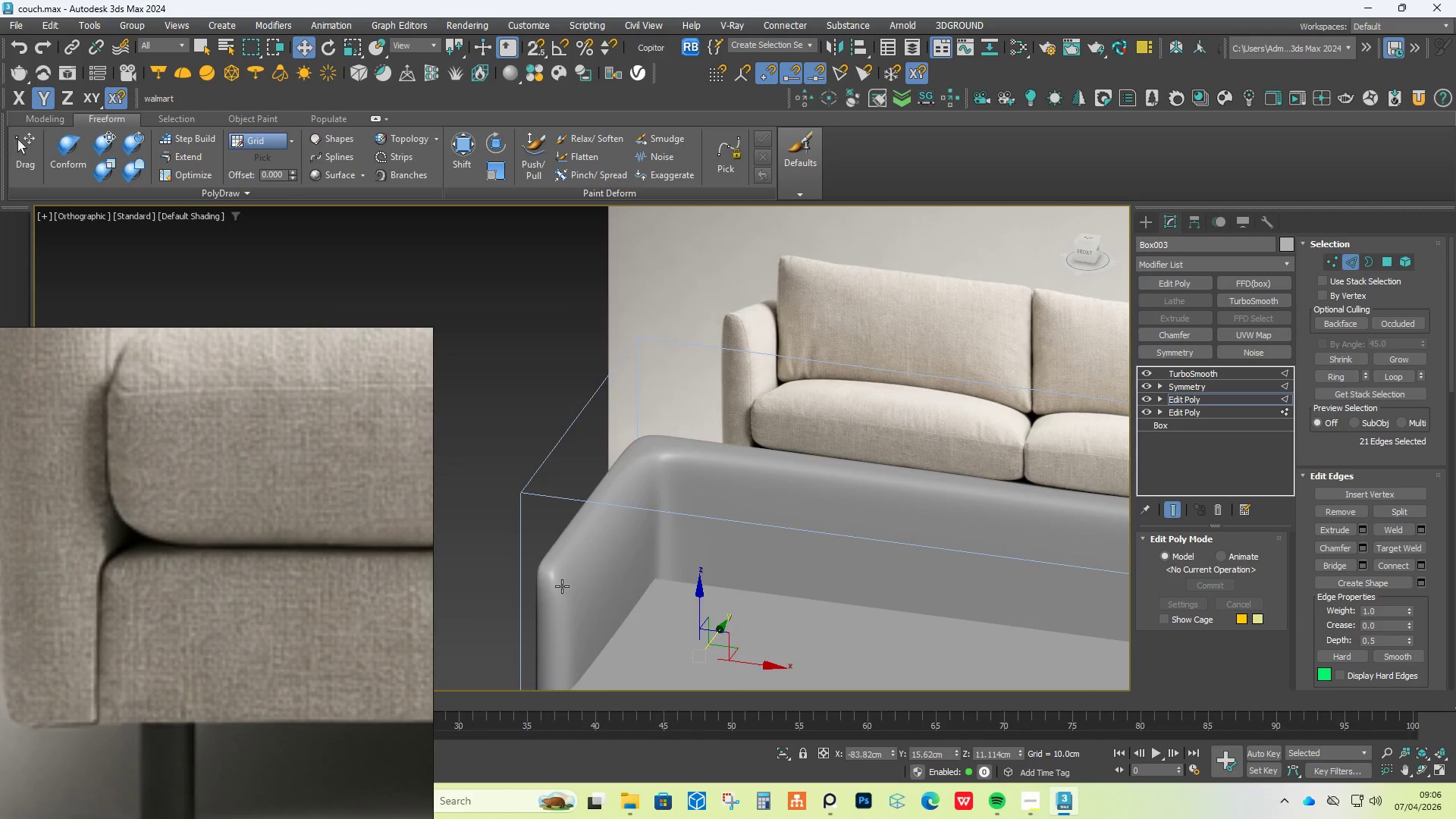 
hold_key(key=AltLeft, duration=1.52)
 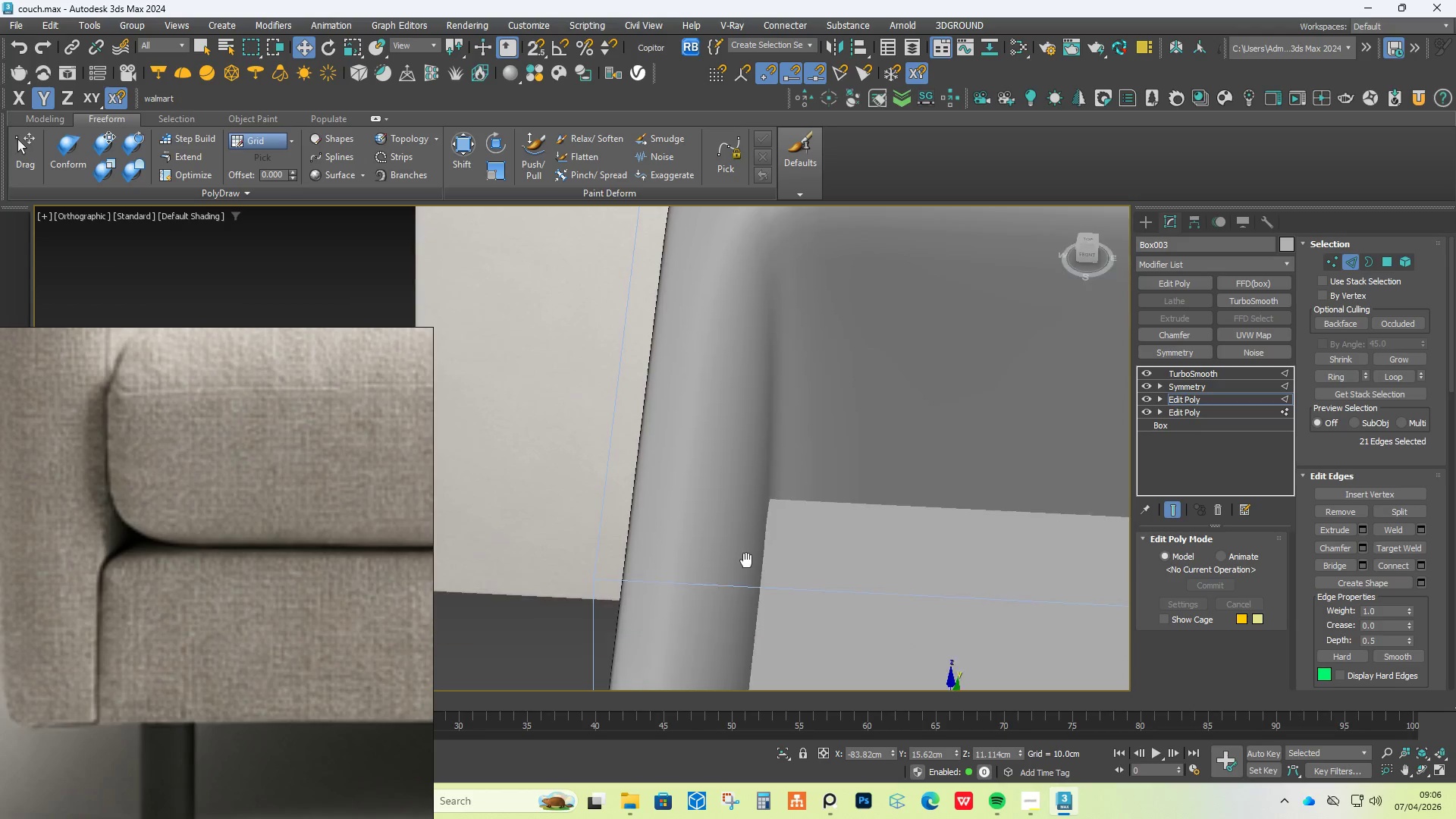 
scroll: coordinate [562, 586], scroll_direction: up, amount: 3.0
 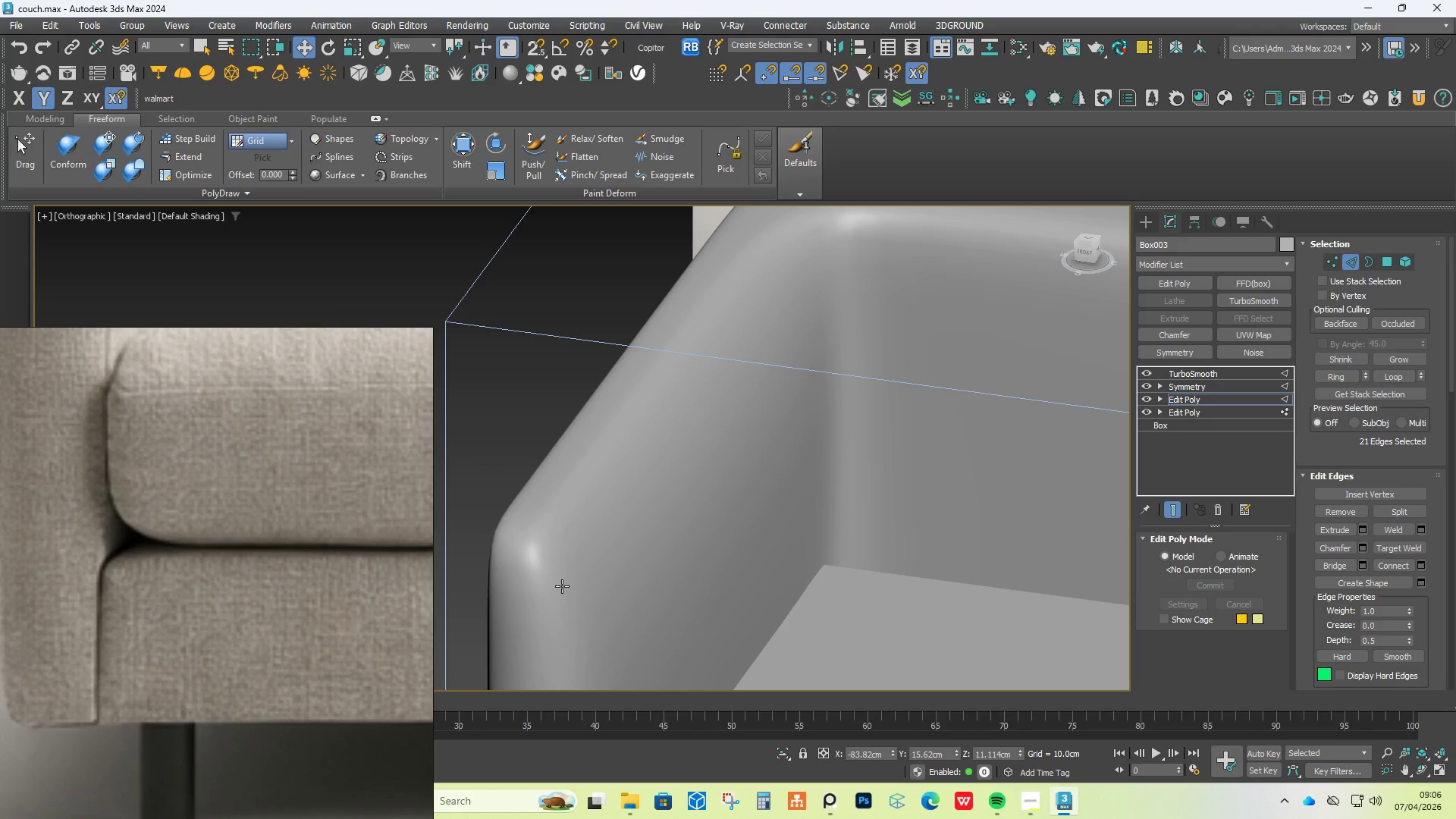 
key(Alt+AltLeft)
 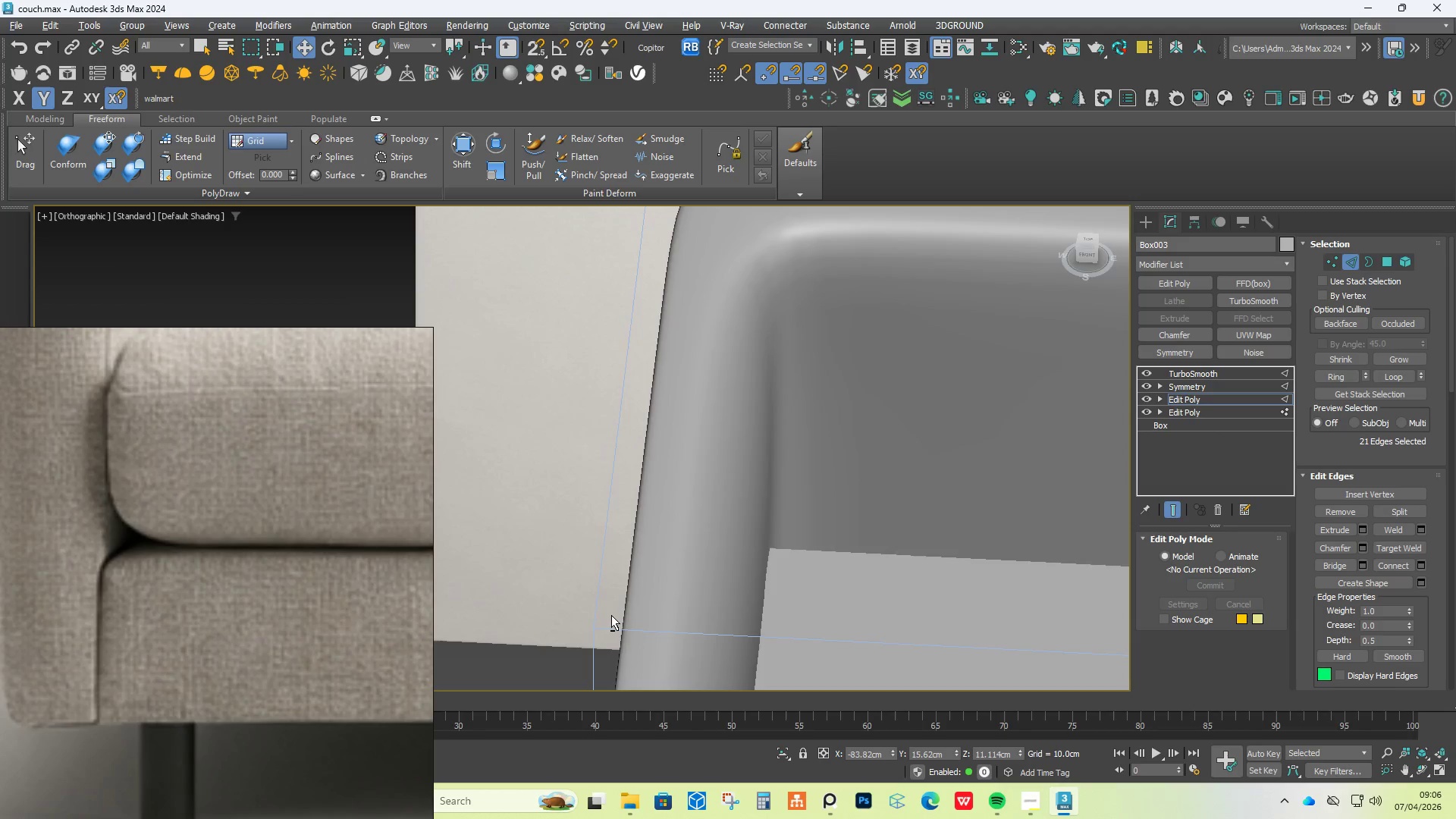 
key(Alt+AltLeft)
 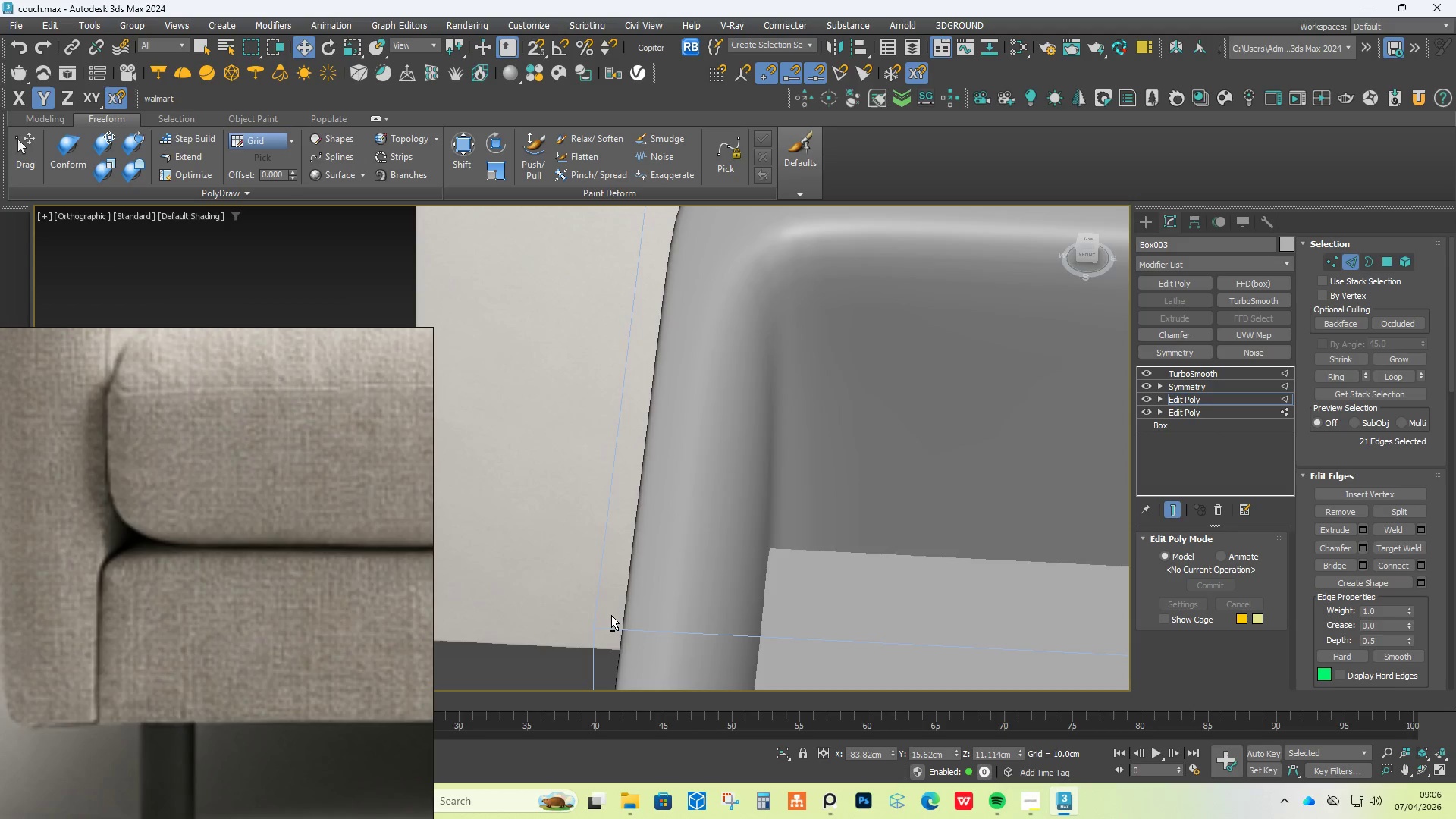 
key(Alt+AltLeft)
 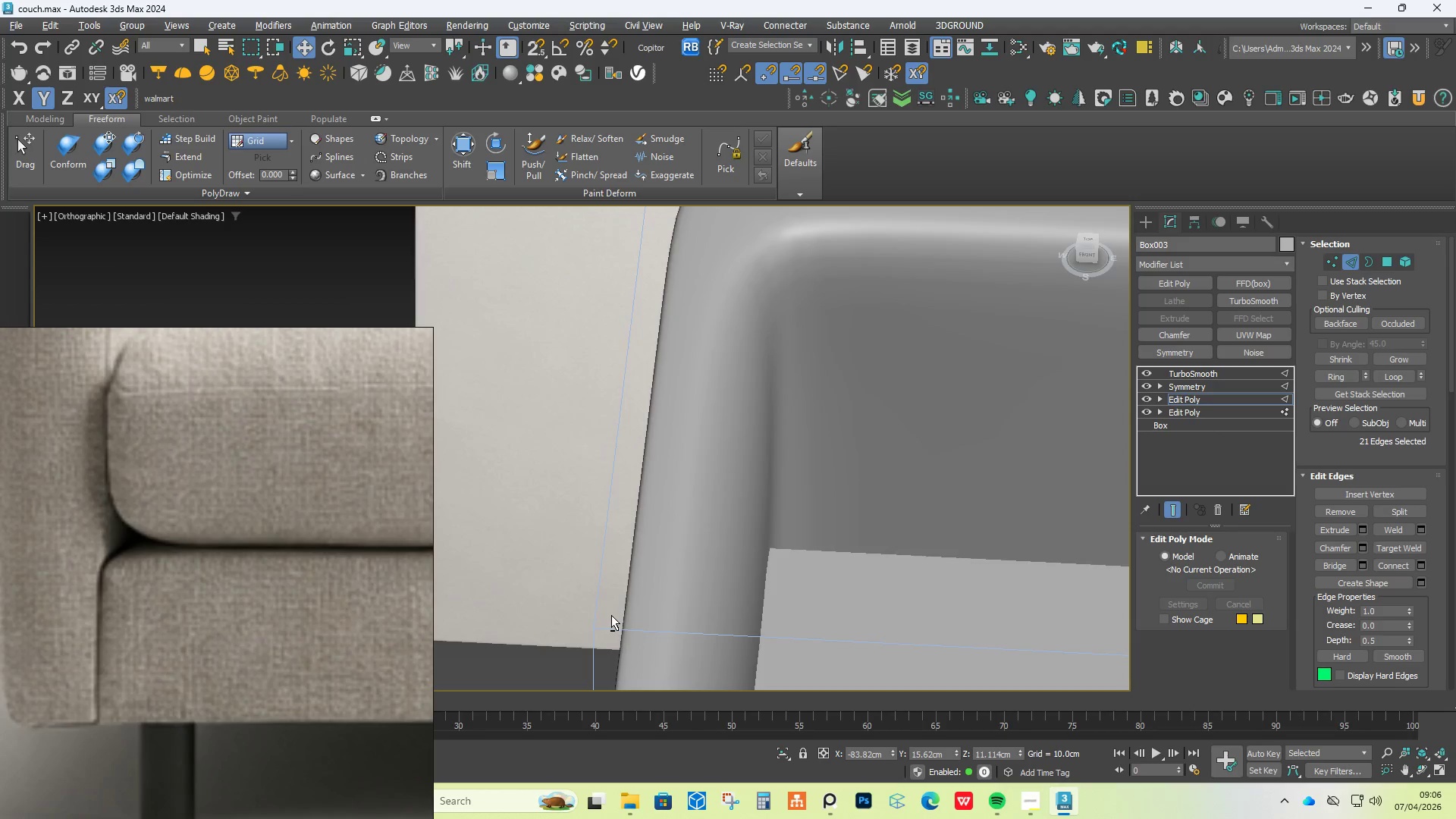 
key(Alt+AltLeft)
 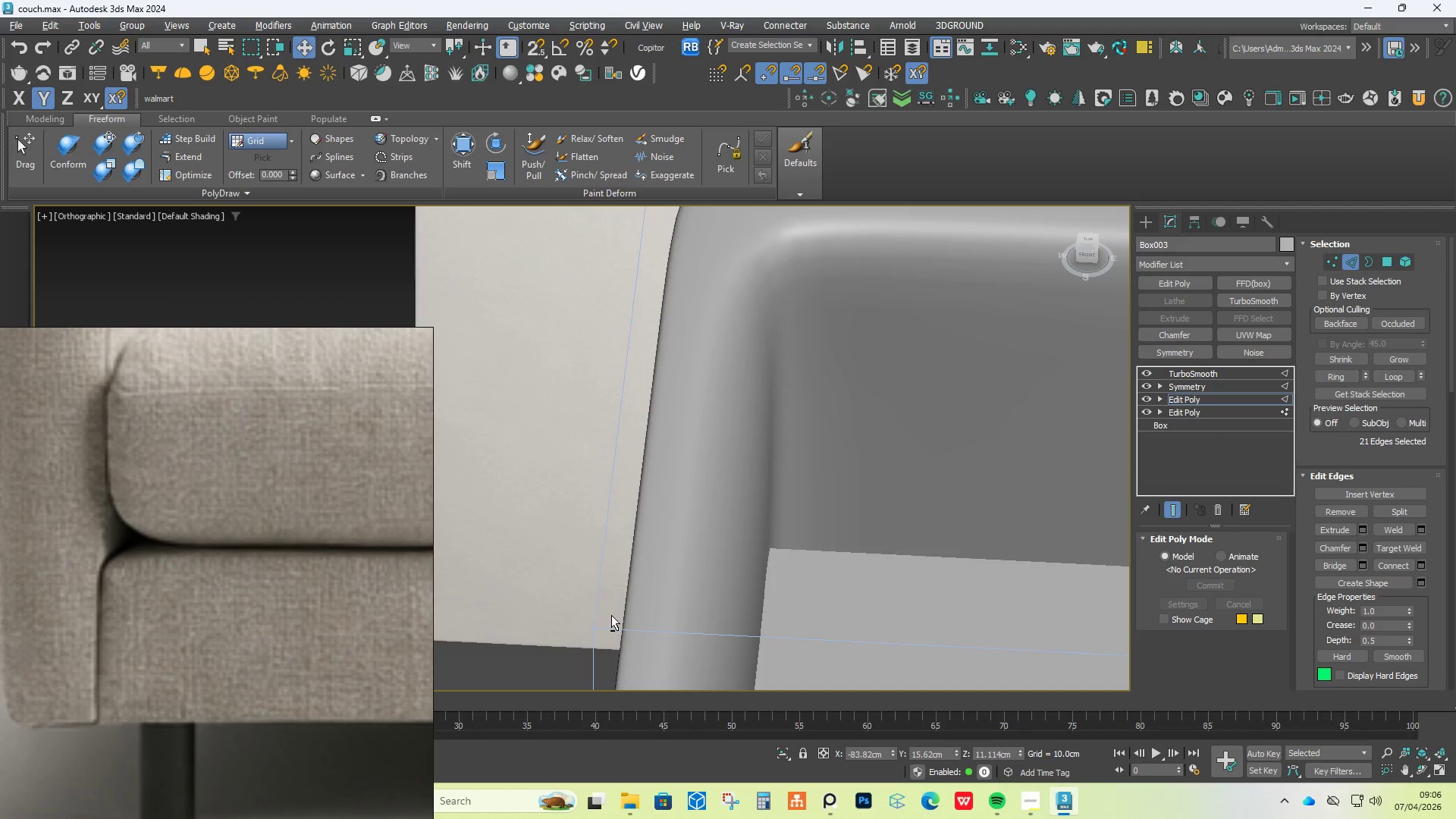 
key(Alt+AltLeft)
 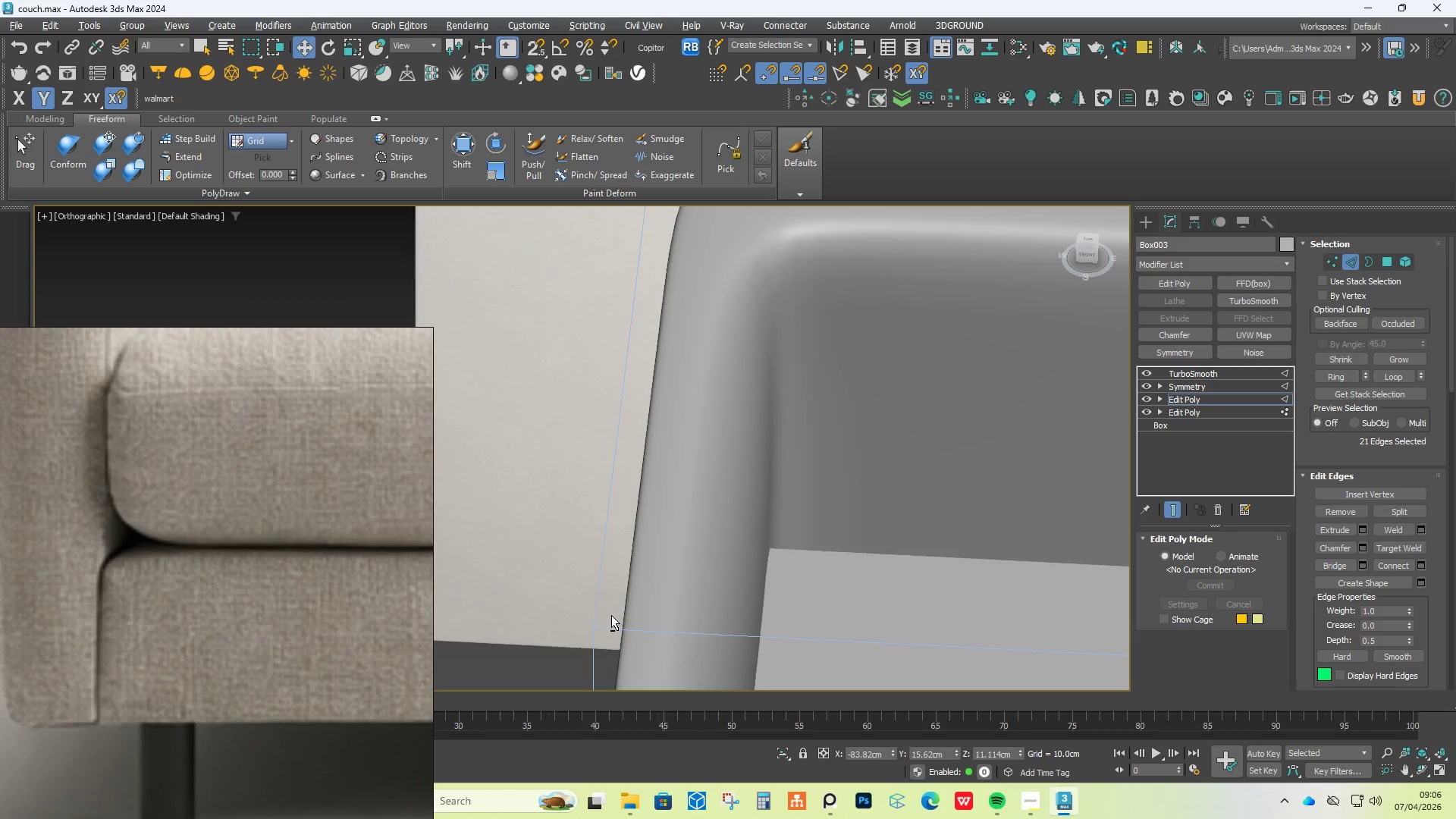 
key(Alt+AltLeft)
 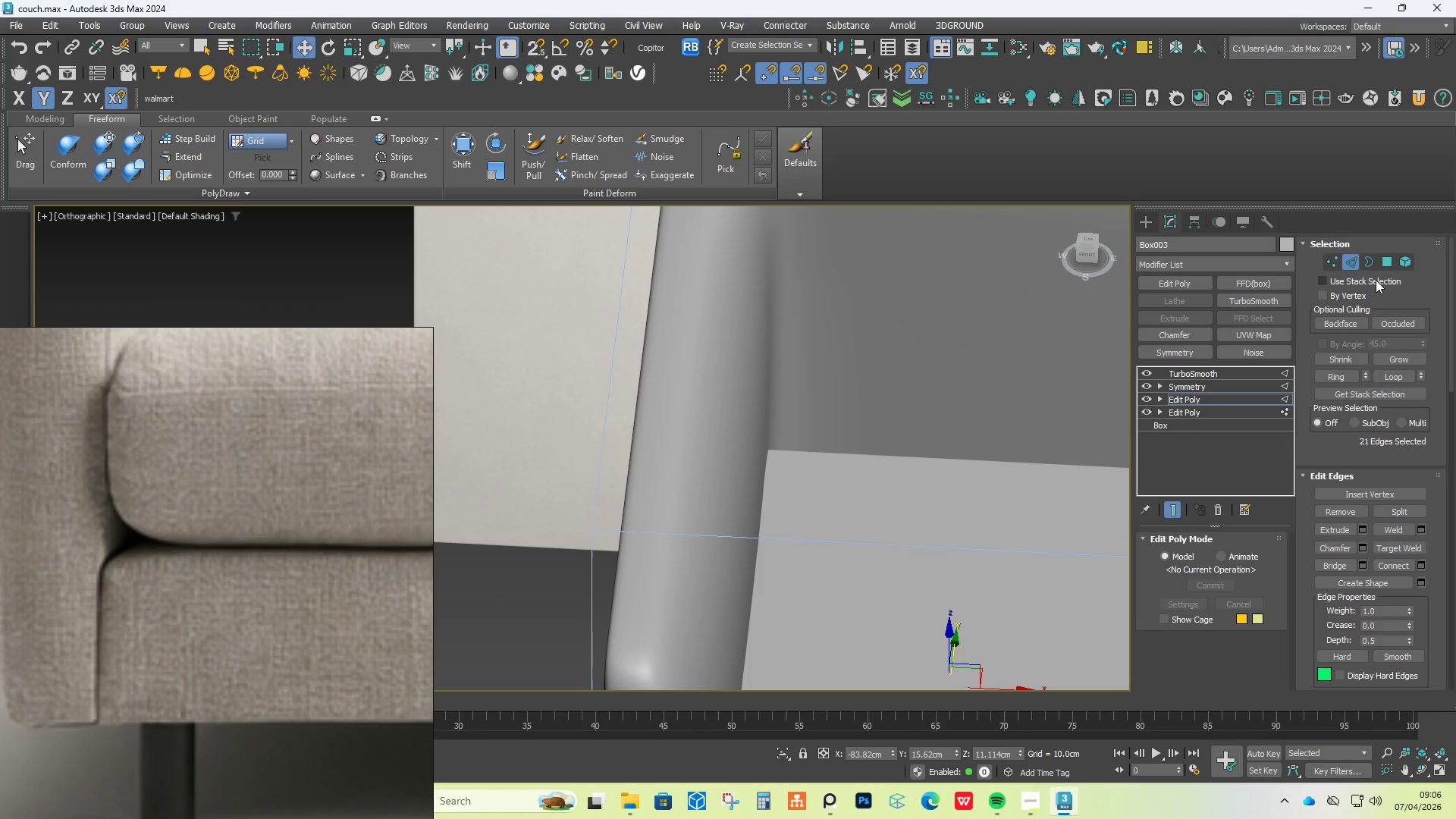 
left_click([1333, 267])
 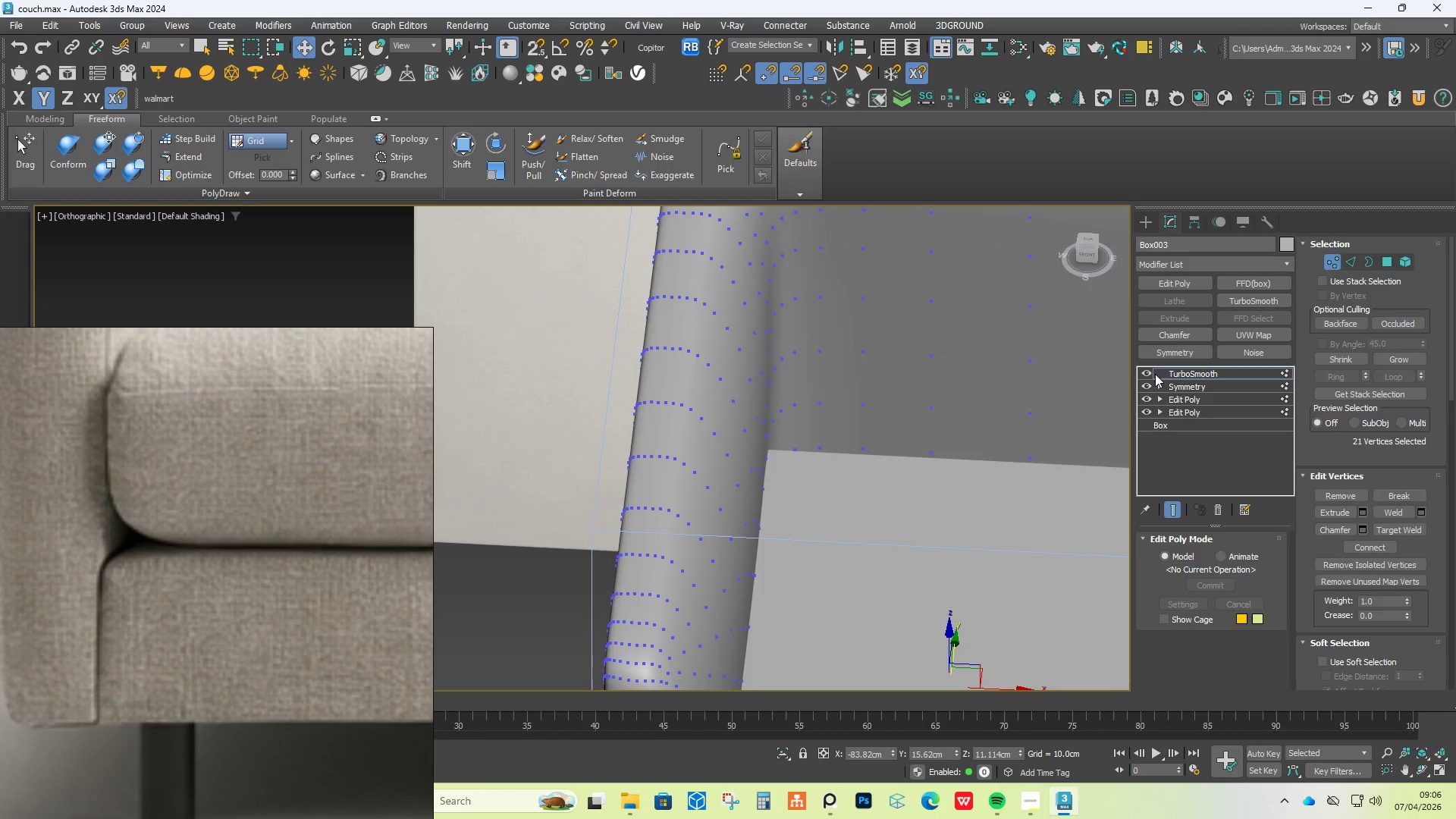 
double_click([1150, 373])
 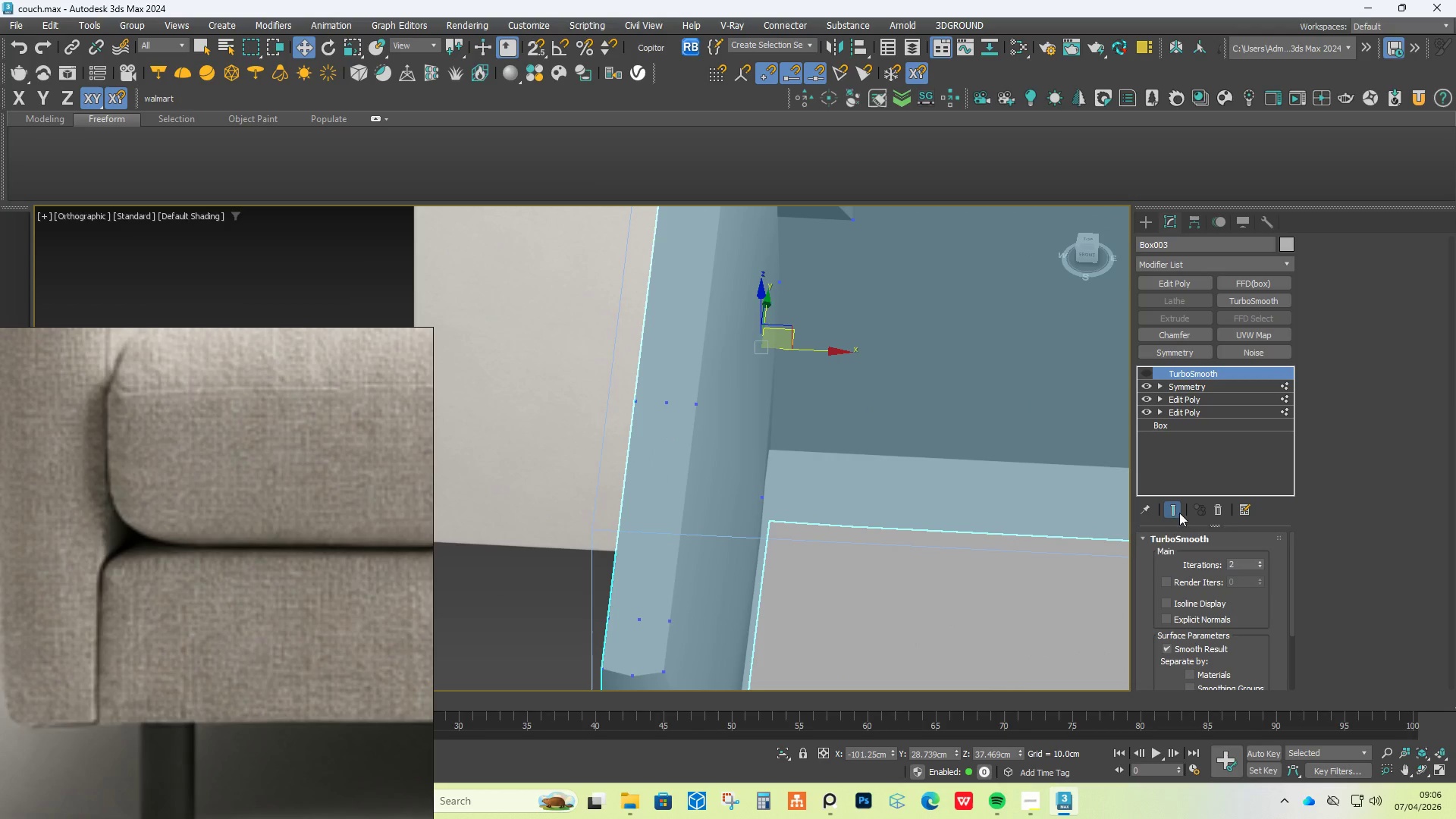 
left_click([1175, 513])
 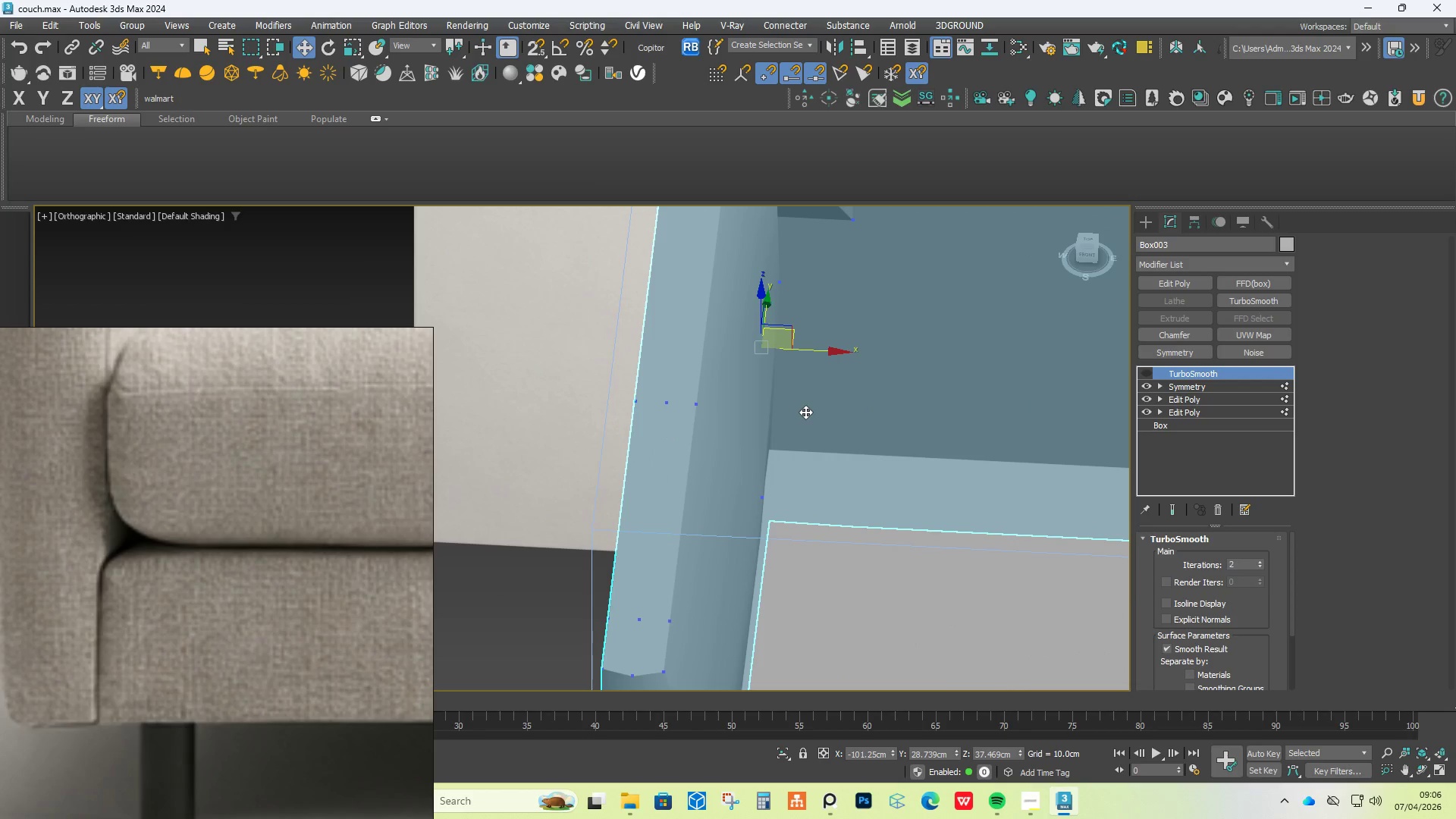 
key(F4)
 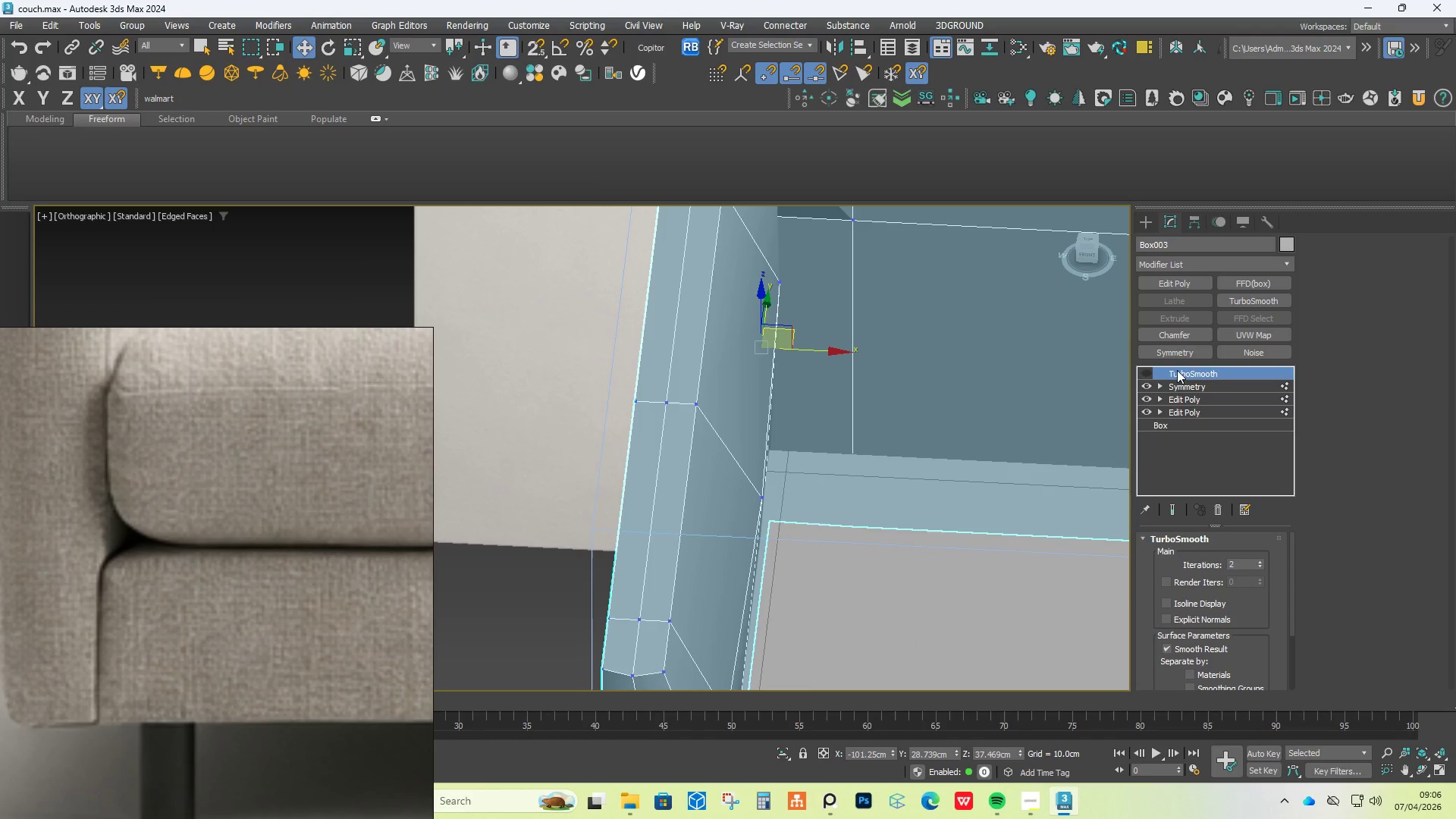 
left_click([1175, 400])
 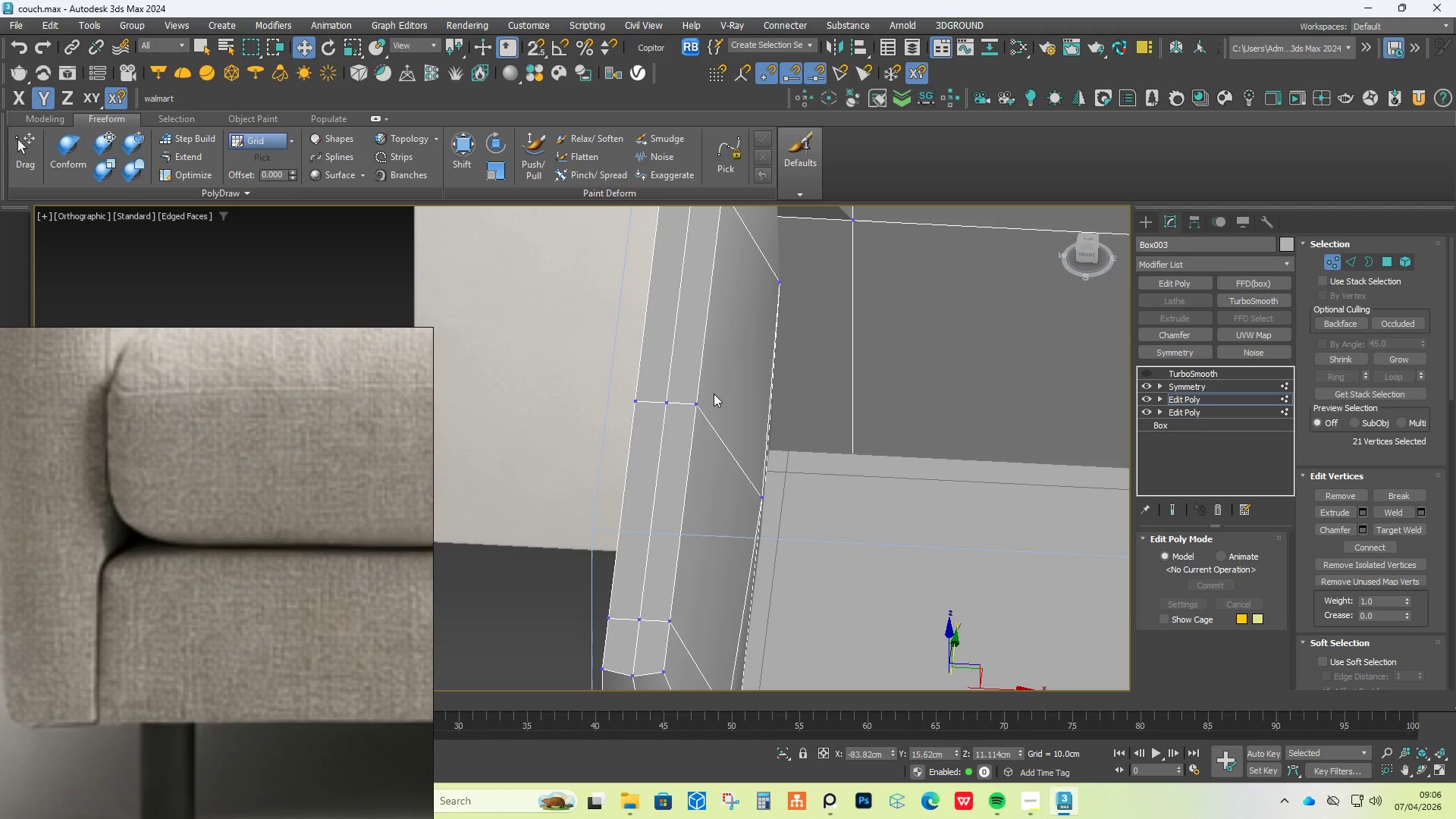 
left_click([701, 398])
 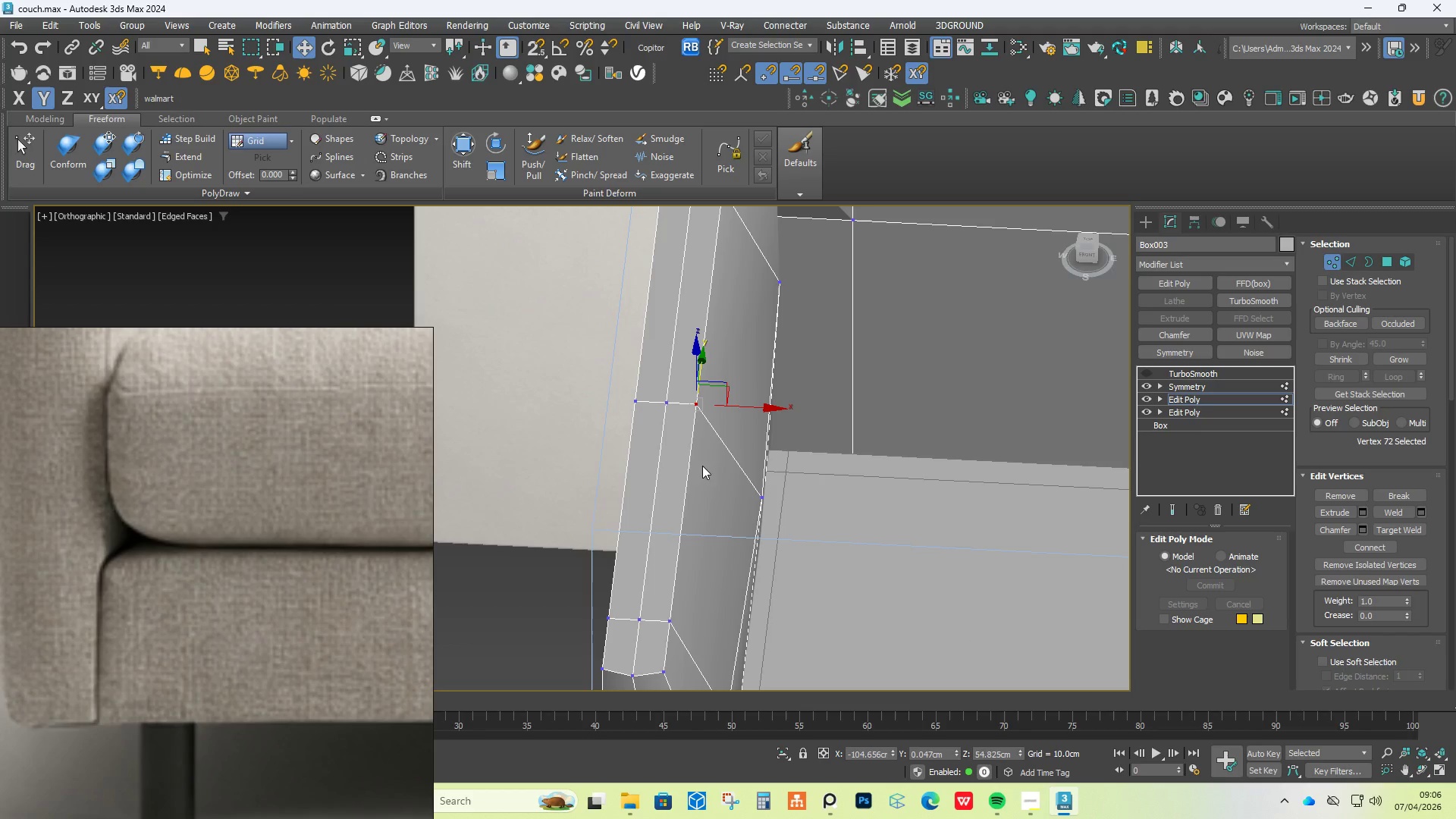 
hold_key(key=ControlLeft, duration=0.67)
left_click([667, 618])
 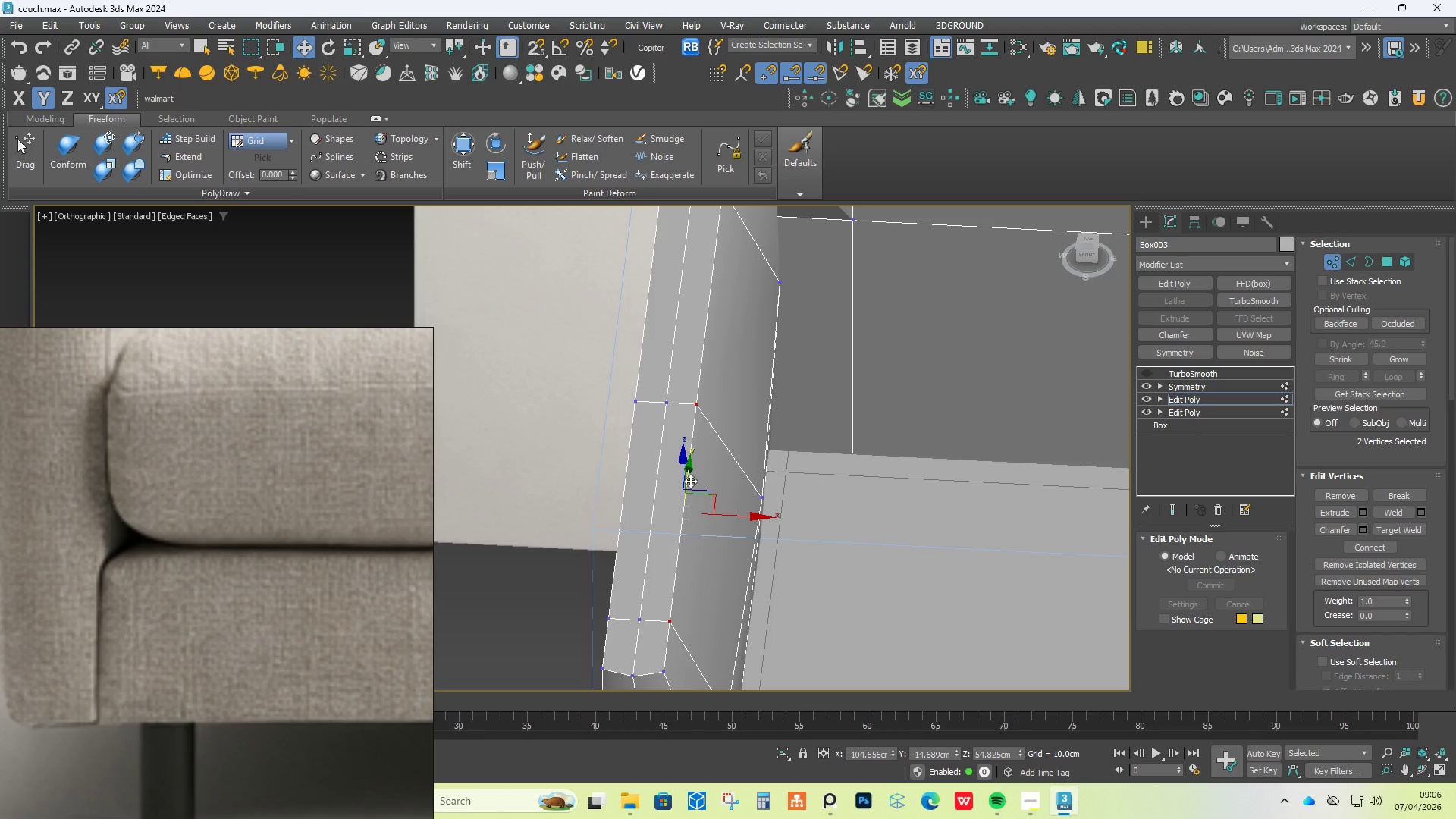 
scroll: coordinate [691, 480], scroll_direction: down, amount: 1.0
 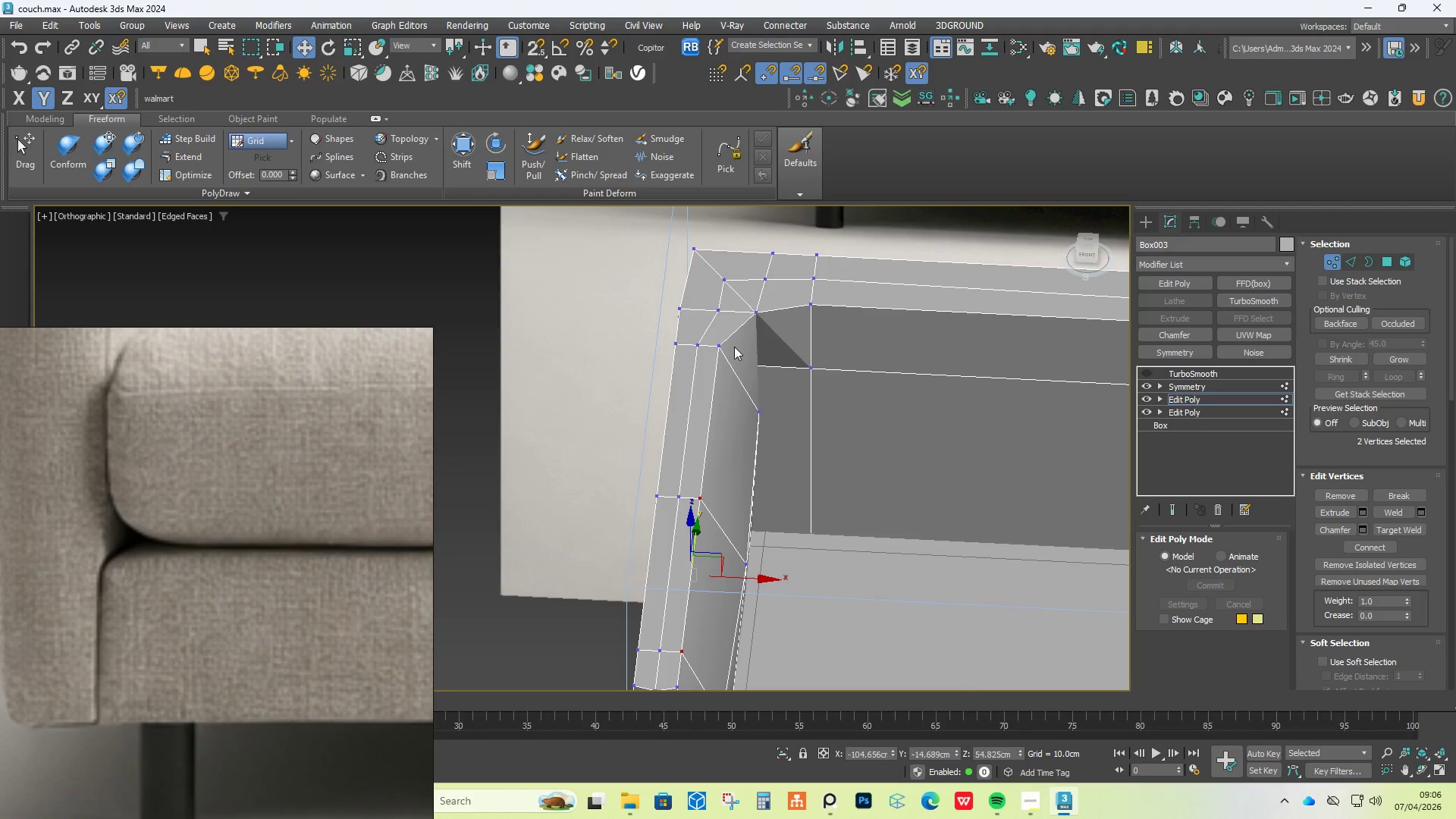 
hold_key(key=ControlLeft, duration=0.53)
left_click([718, 344])
 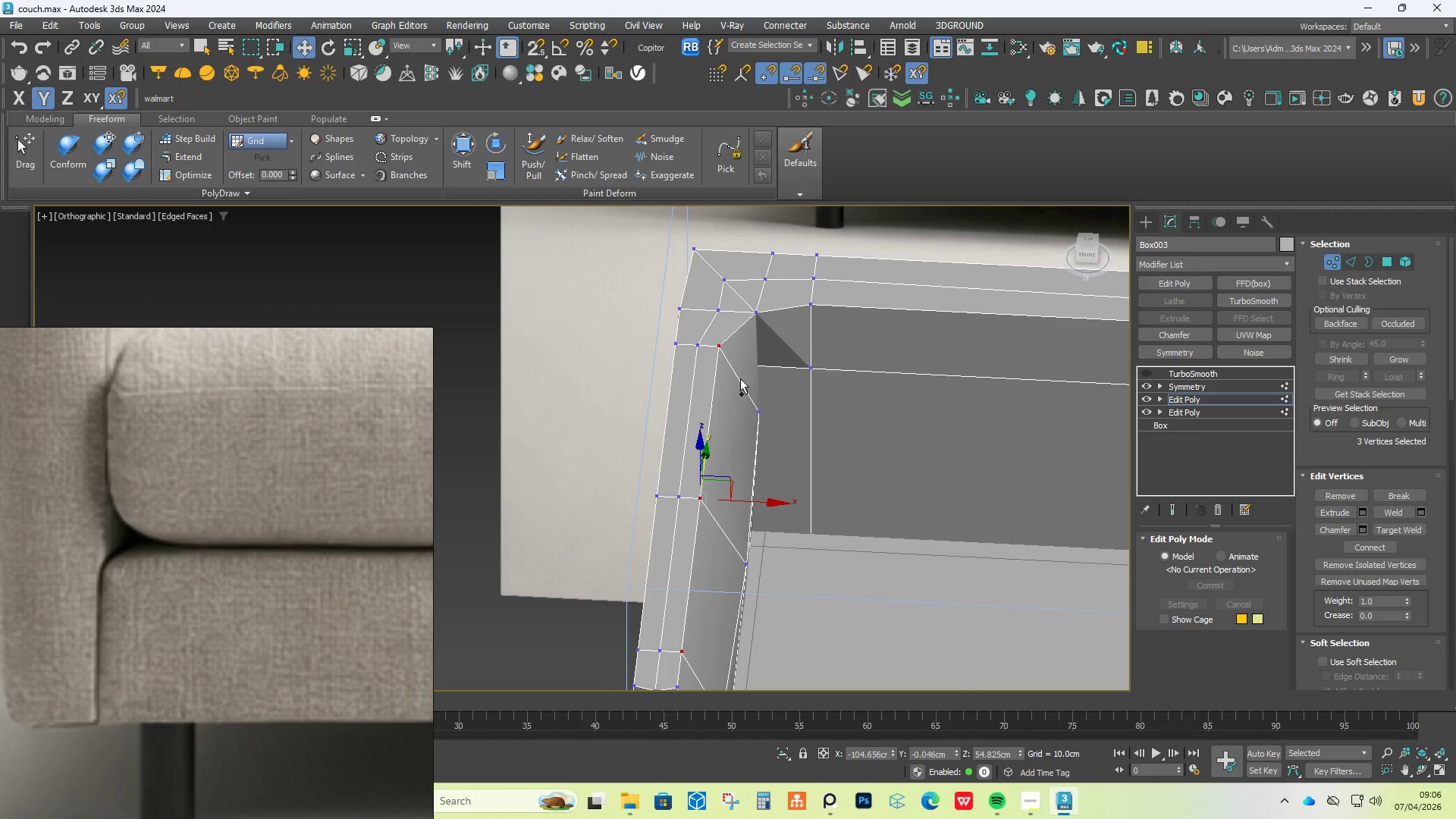 
left_click_drag(start_coordinate=[741, 498], to_coordinate=[755, 504])
 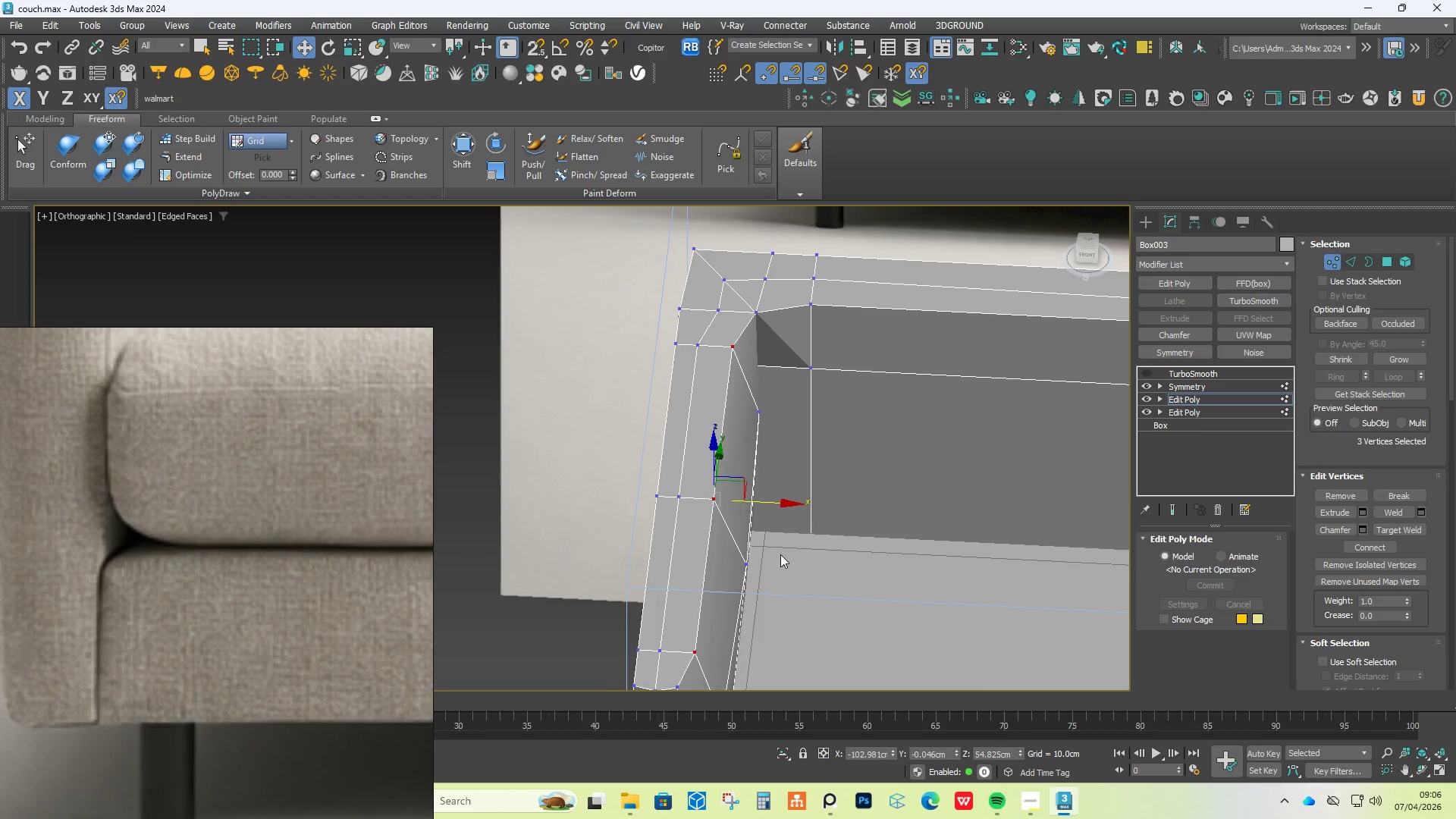 
hold_key(key=AltLeft, duration=0.36)
 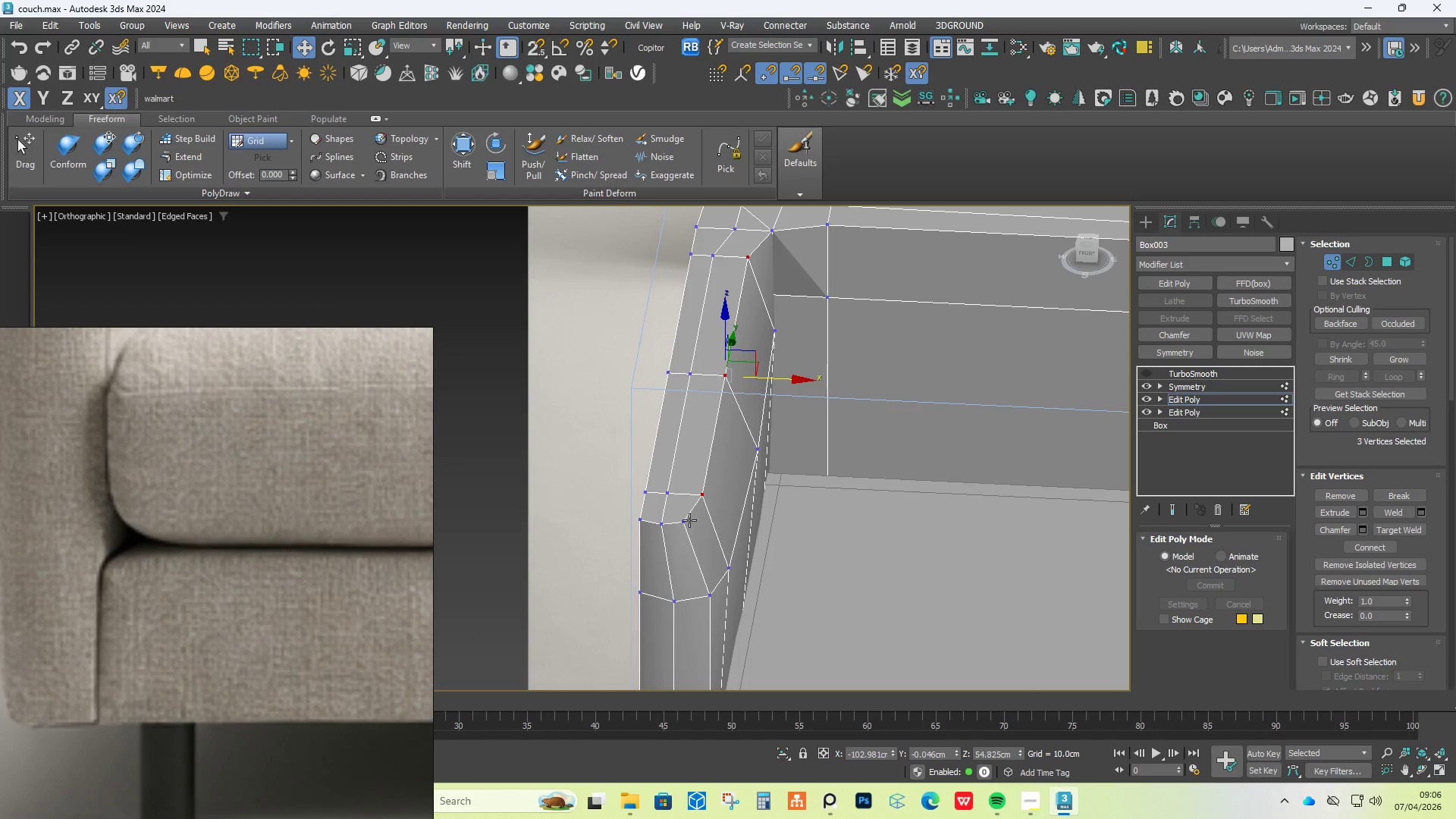 
left_click([681, 527])
 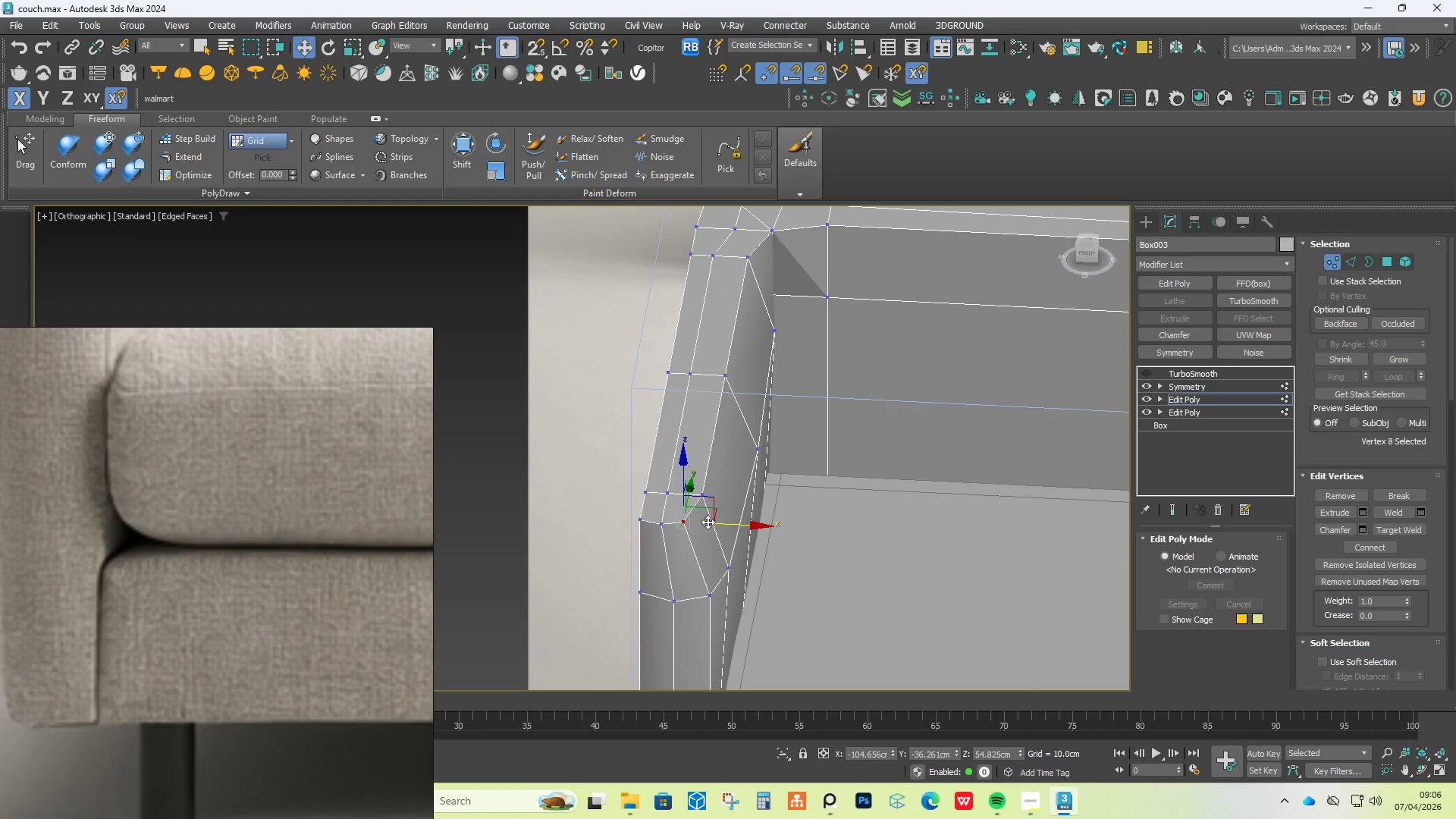 
left_click_drag(start_coordinate=[709, 522], to_coordinate=[717, 526])
 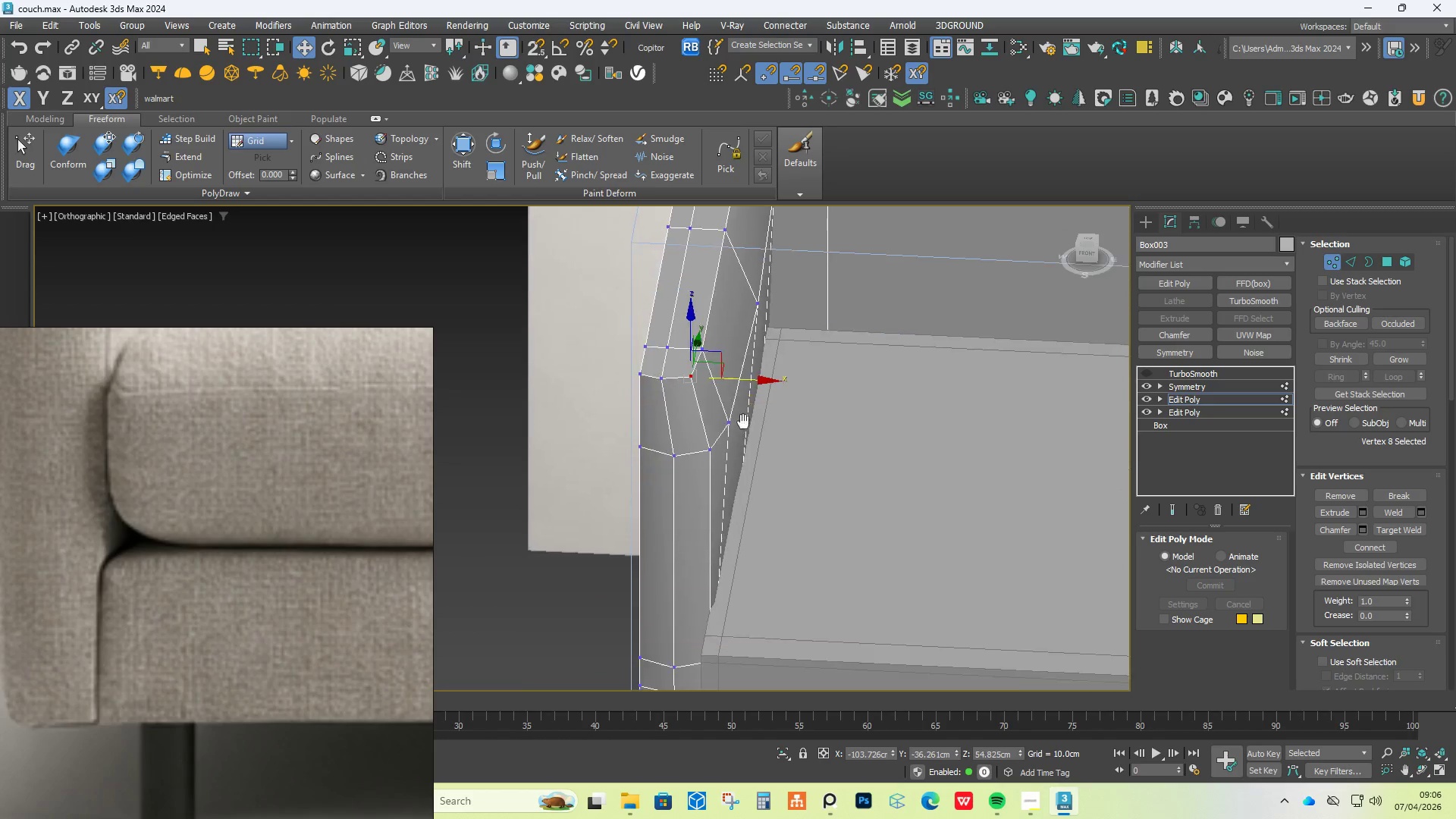 
scroll: coordinate [745, 388], scroll_direction: down, amount: 1.0
 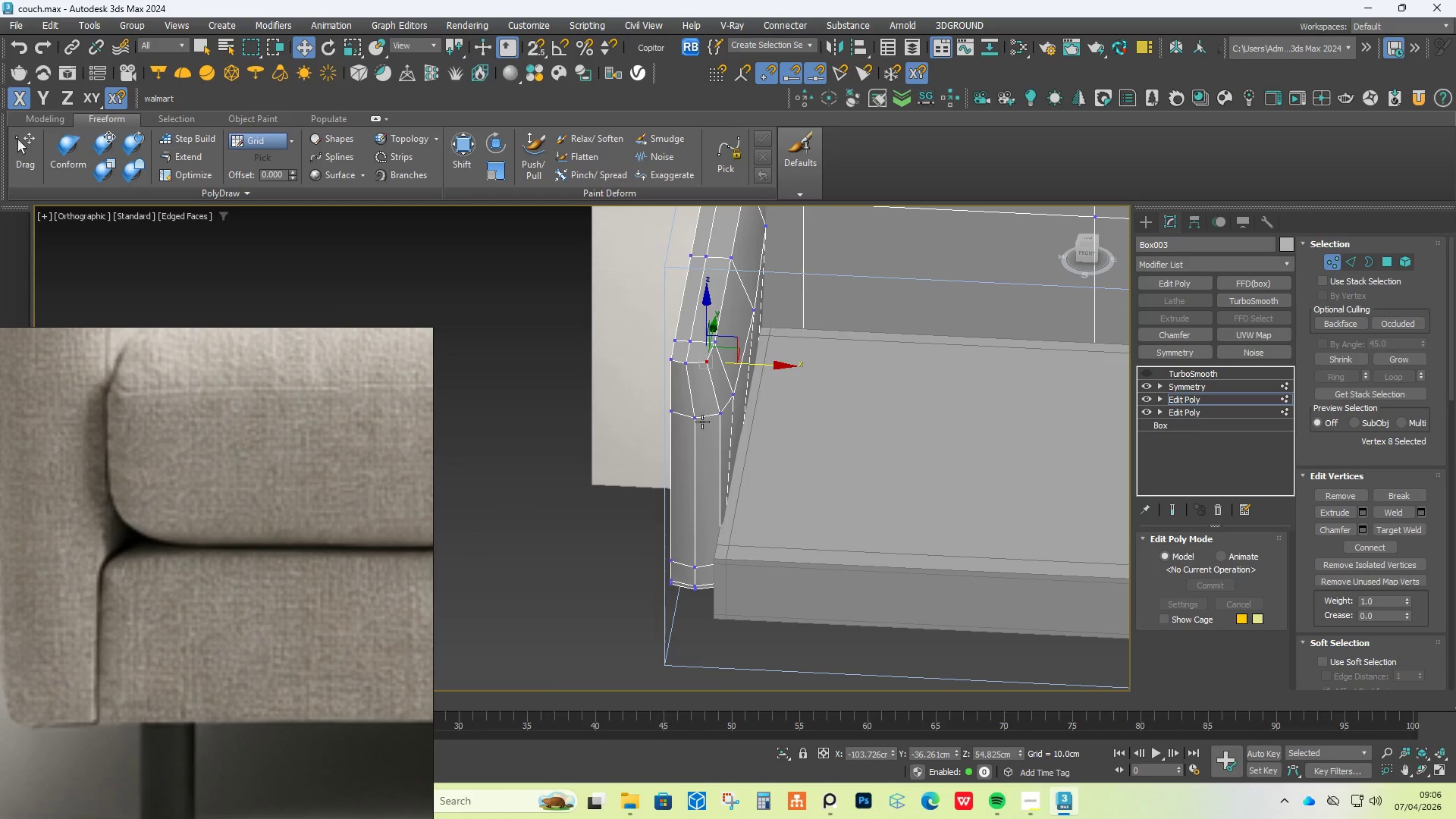 
hold_key(key=AltLeft, duration=1.51)
 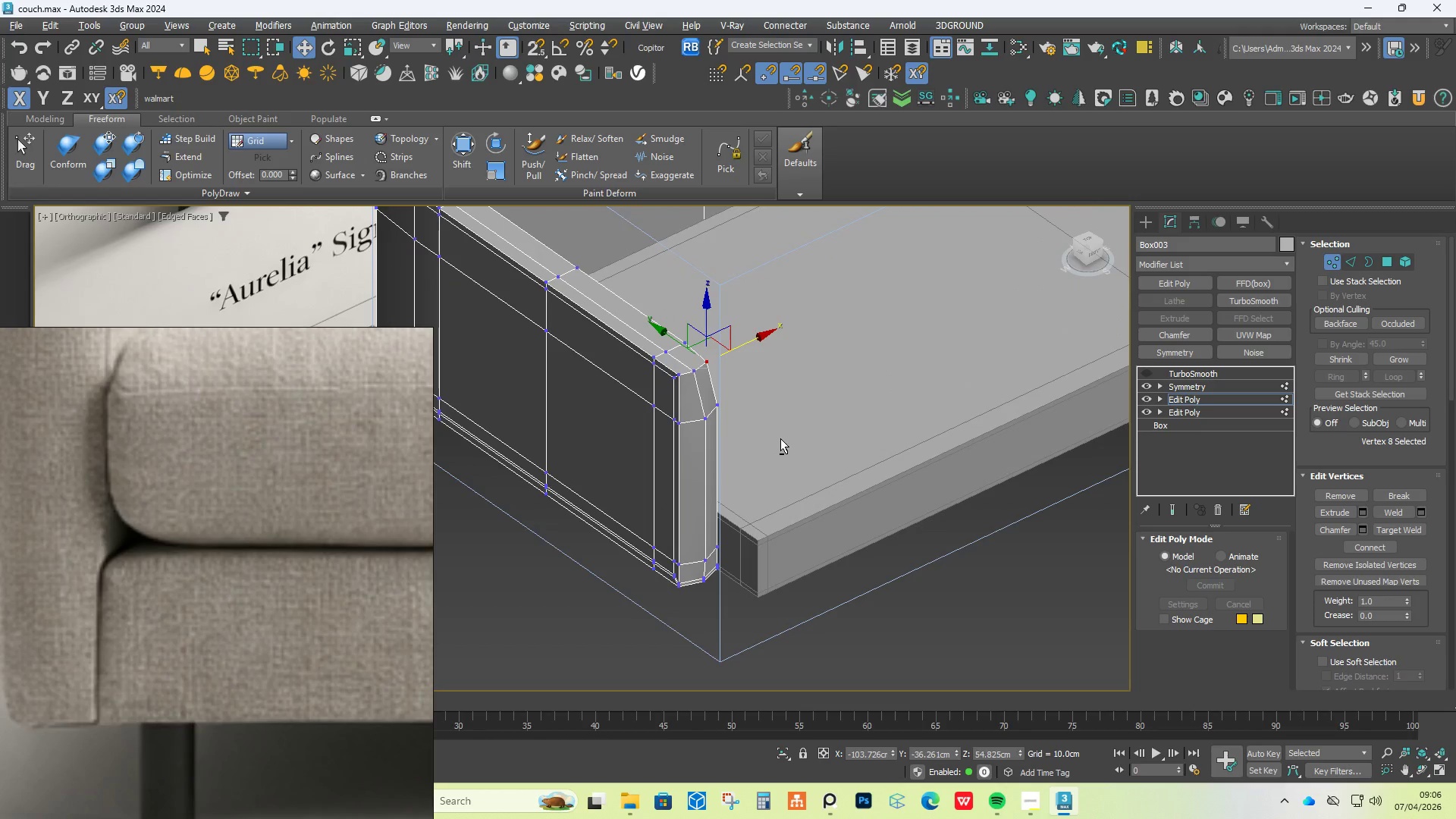 
hold_key(key=AltLeft, duration=0.66)
 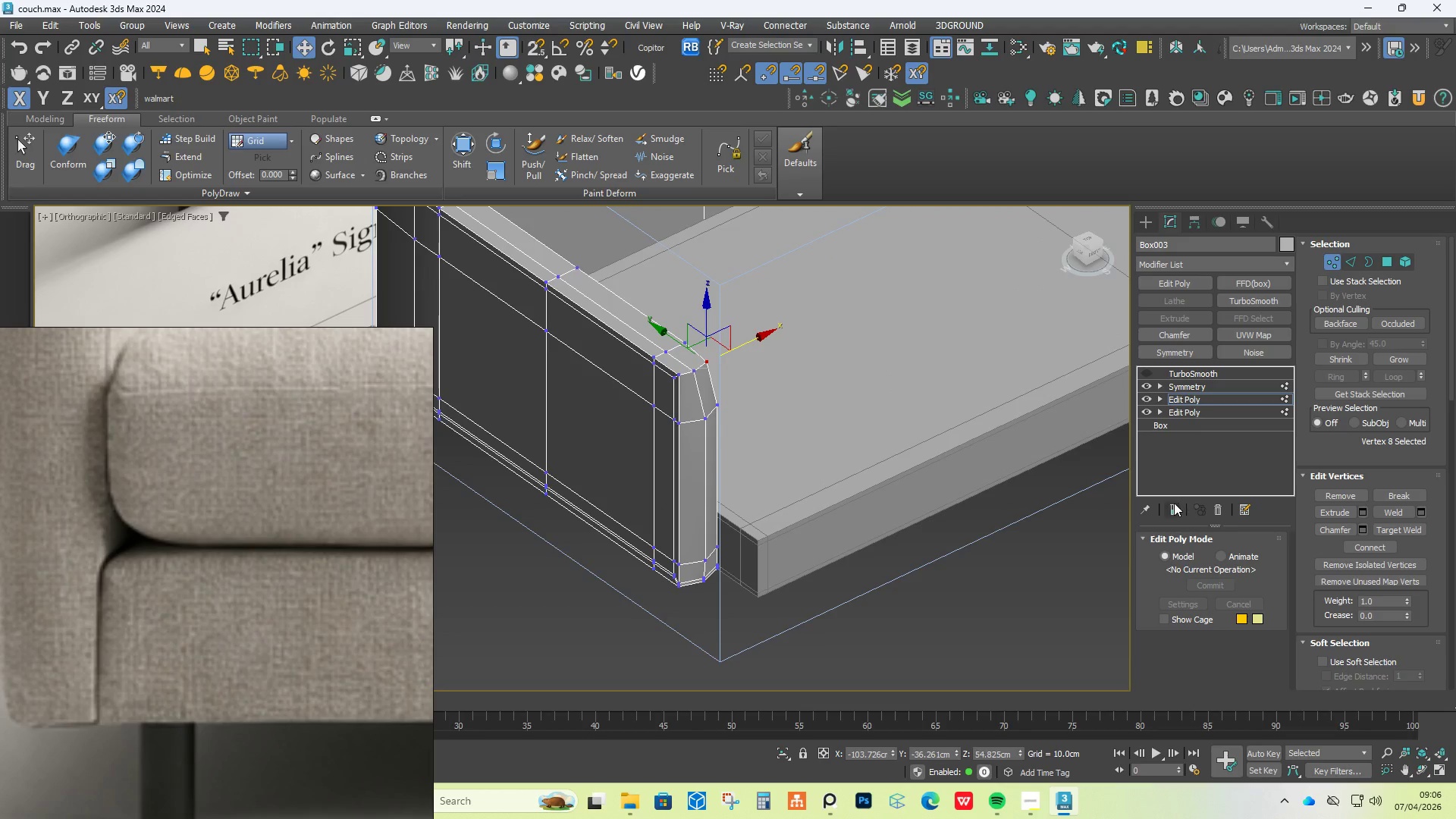 
hold_key(key=AltLeft, duration=5.51)
left_click([1150, 374])
 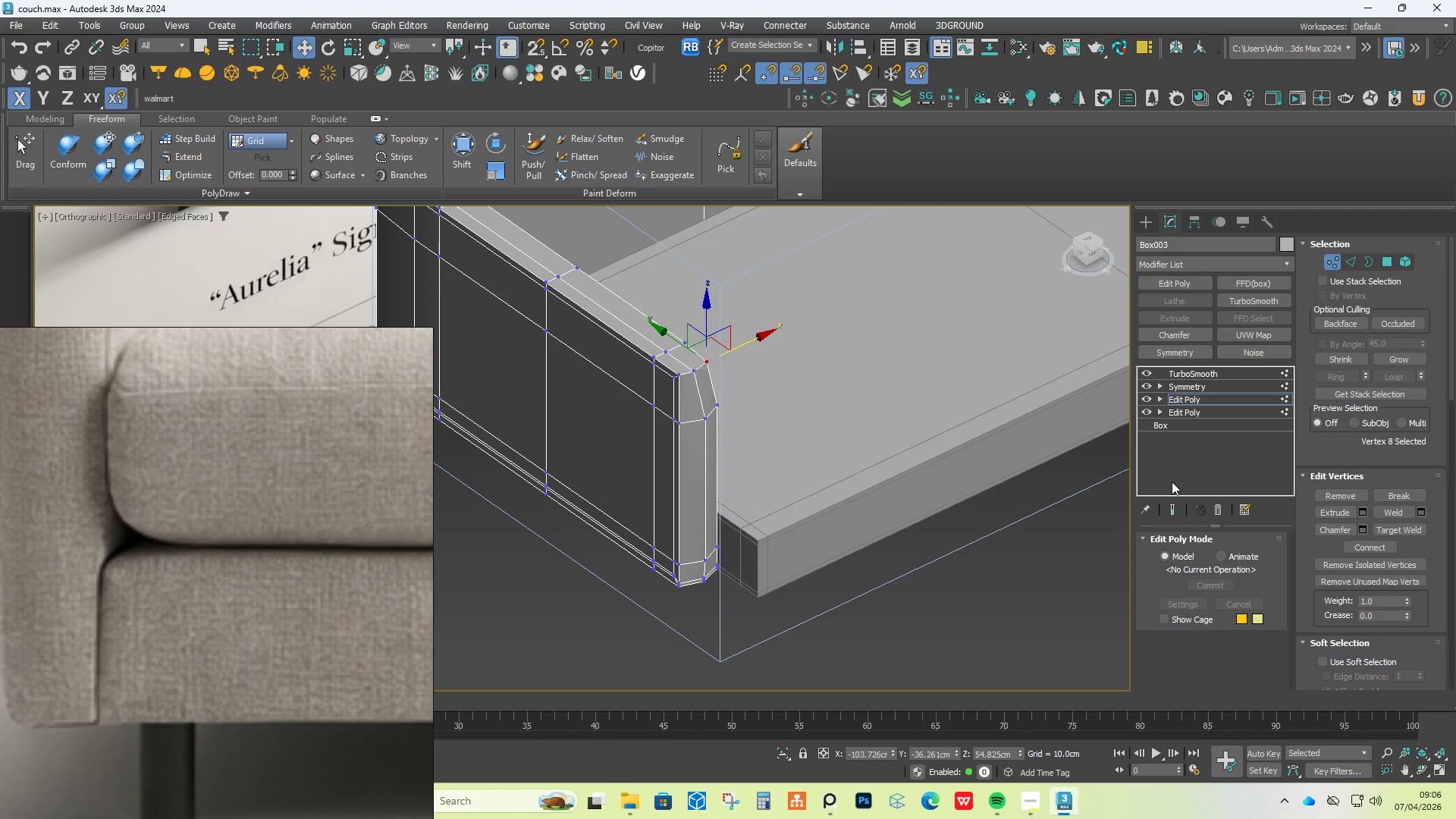 
left_click([1172, 513])
 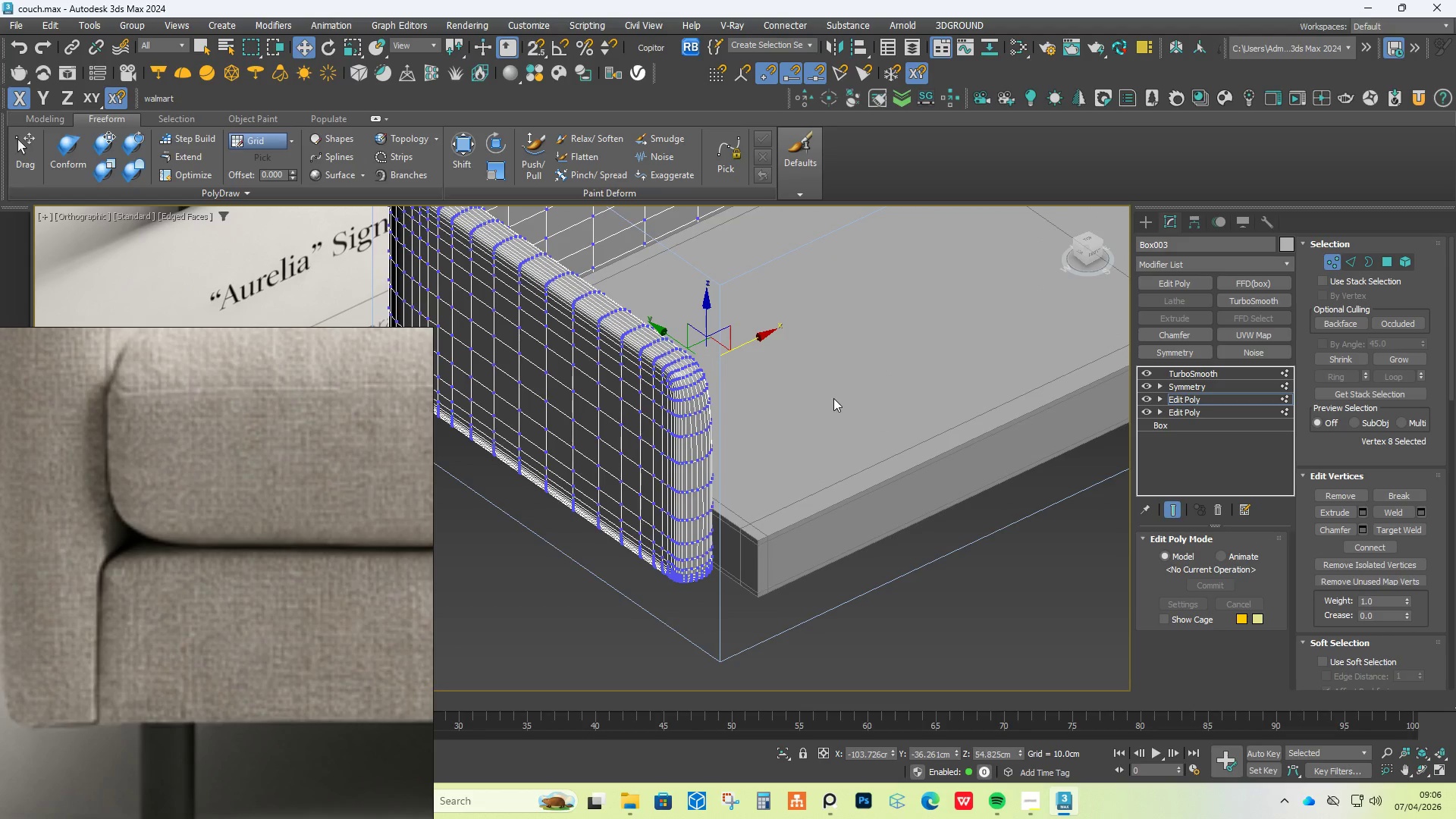 
key(F4)
 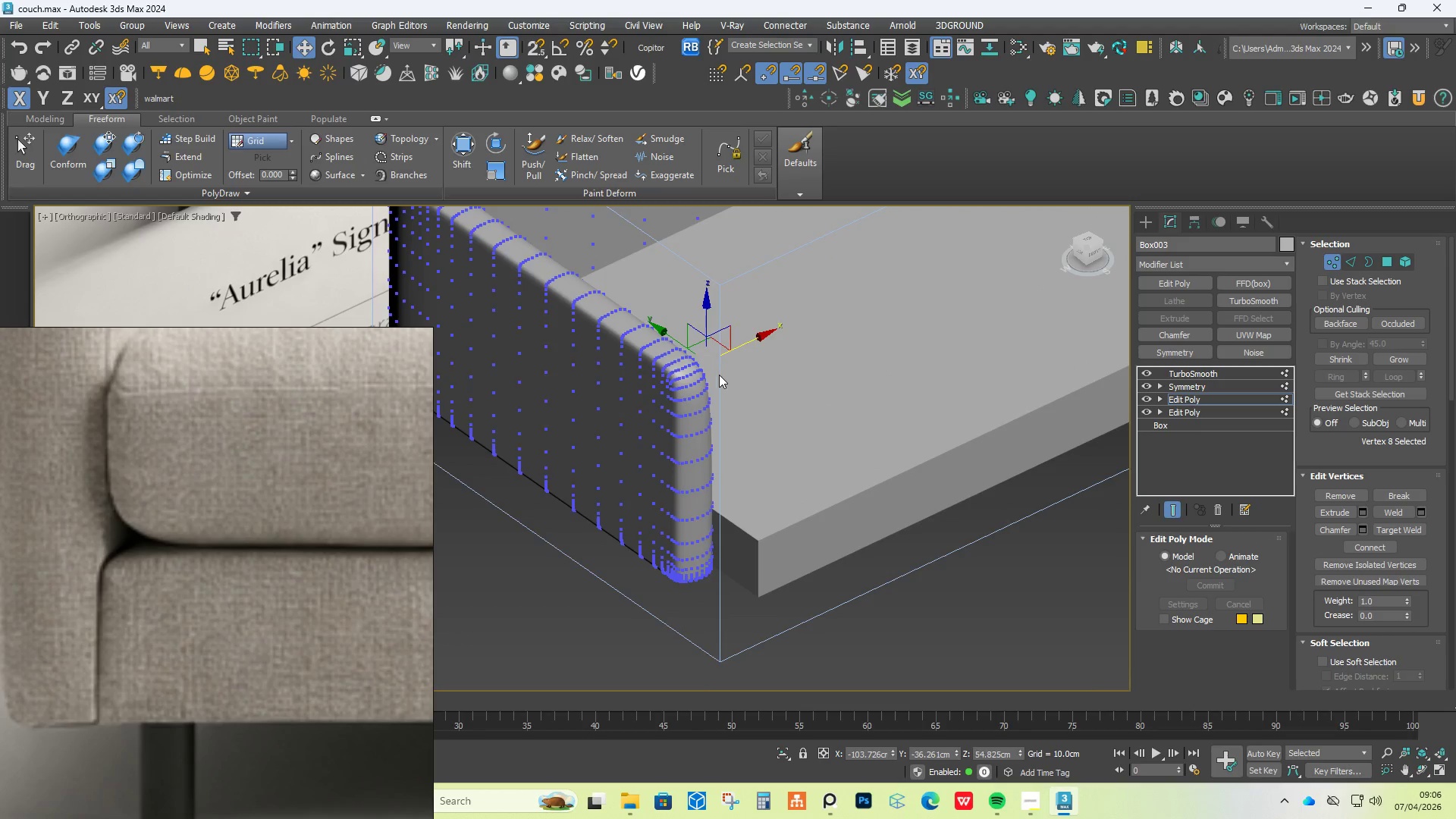 
scroll: coordinate [719, 375], scroll_direction: up, amount: 2.0
 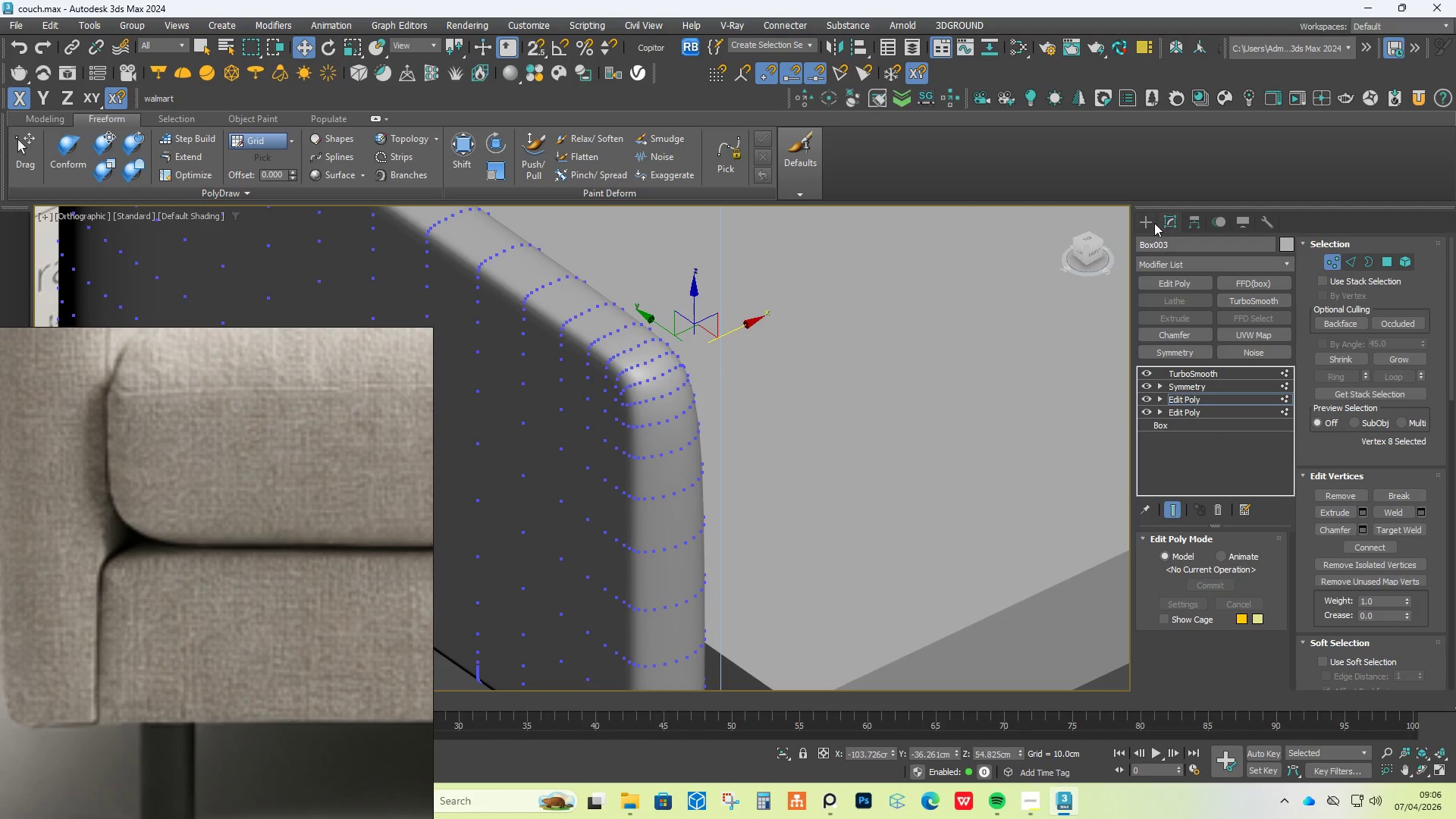 
left_click([1152, 223])
 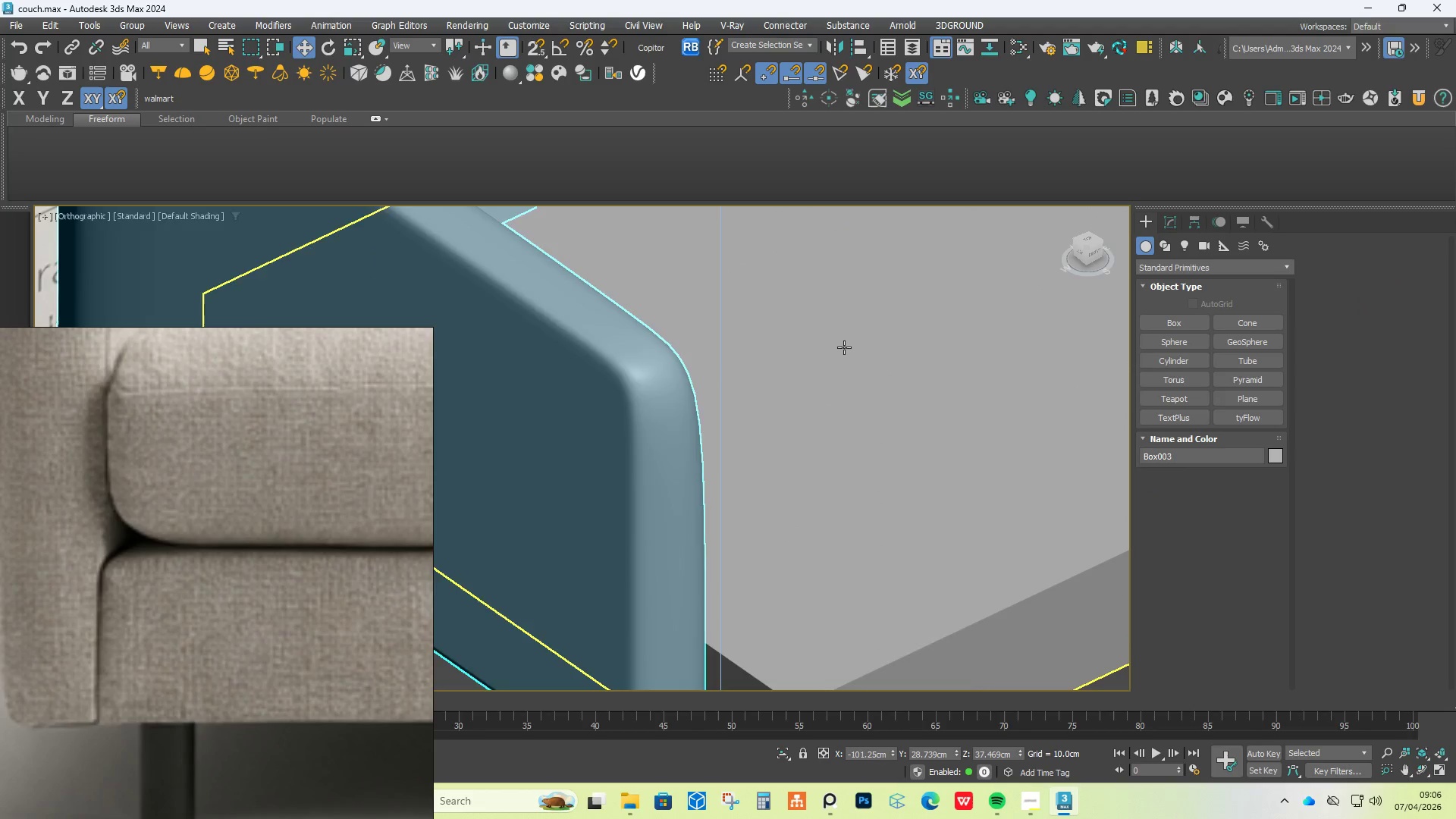 
hold_key(key=AltLeft, duration=0.7)
 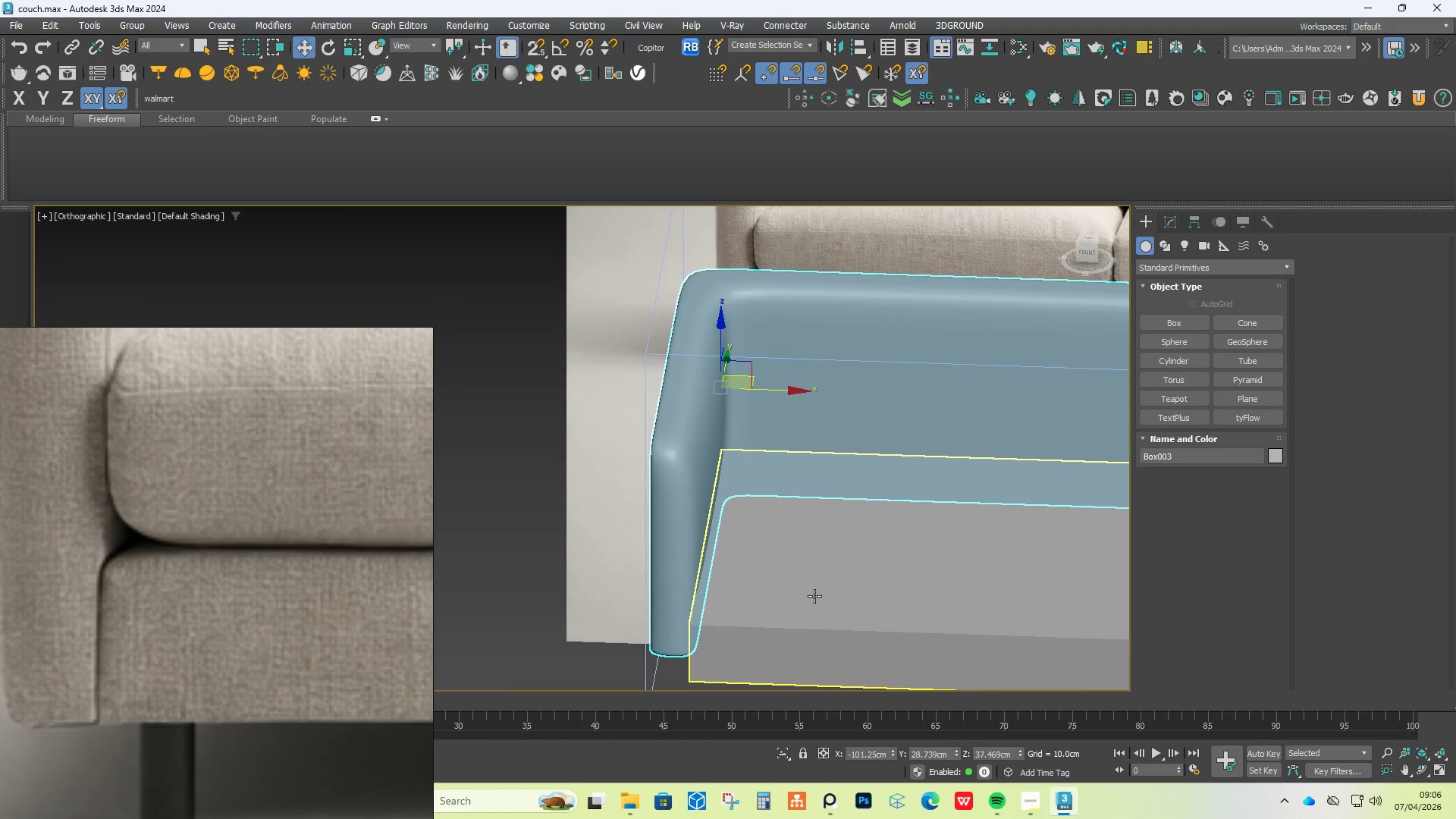 
scroll: coordinate [747, 356], scroll_direction: down, amount: 3.0
 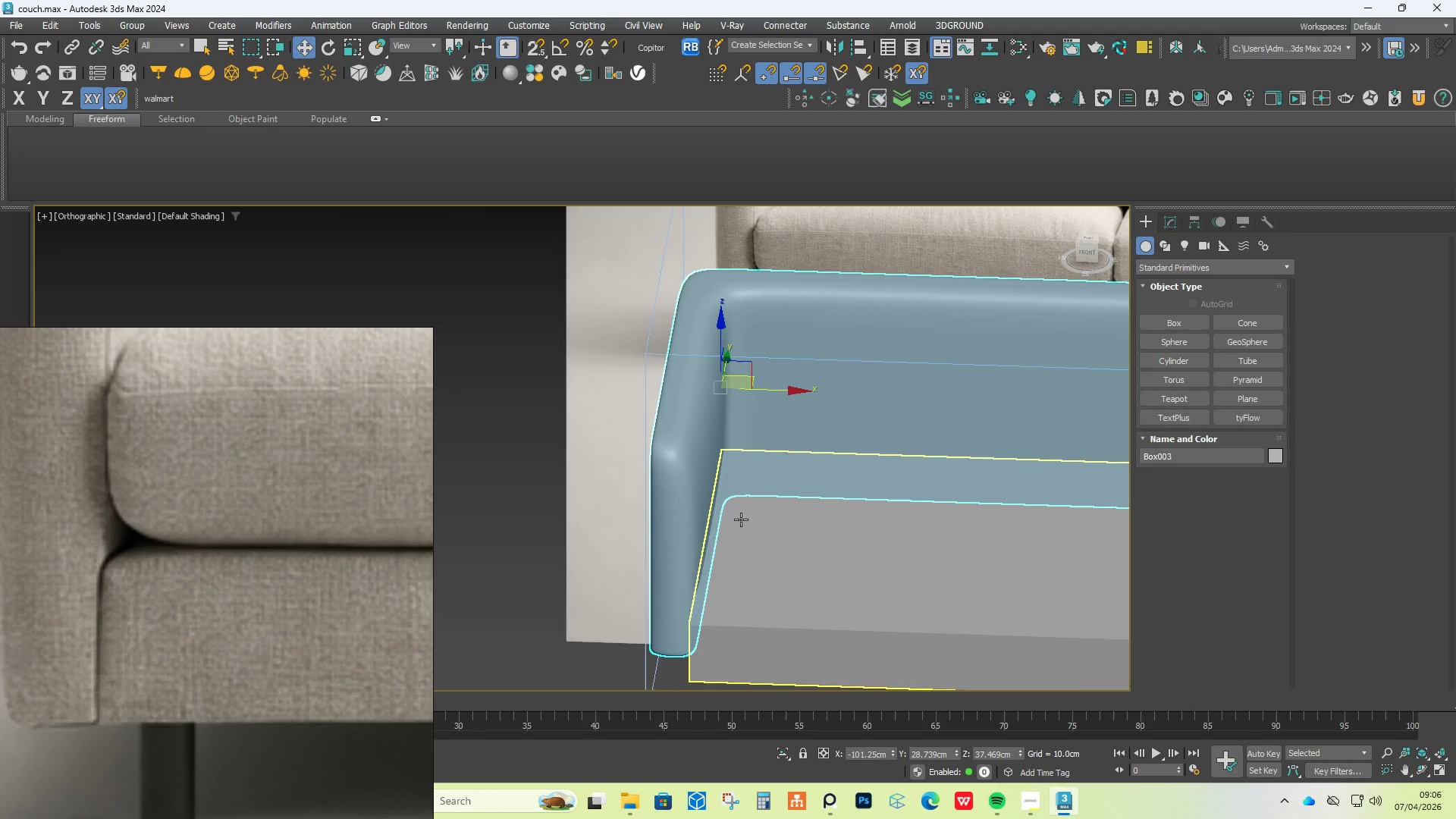 
hold_key(key=AltLeft, duration=1.5)
 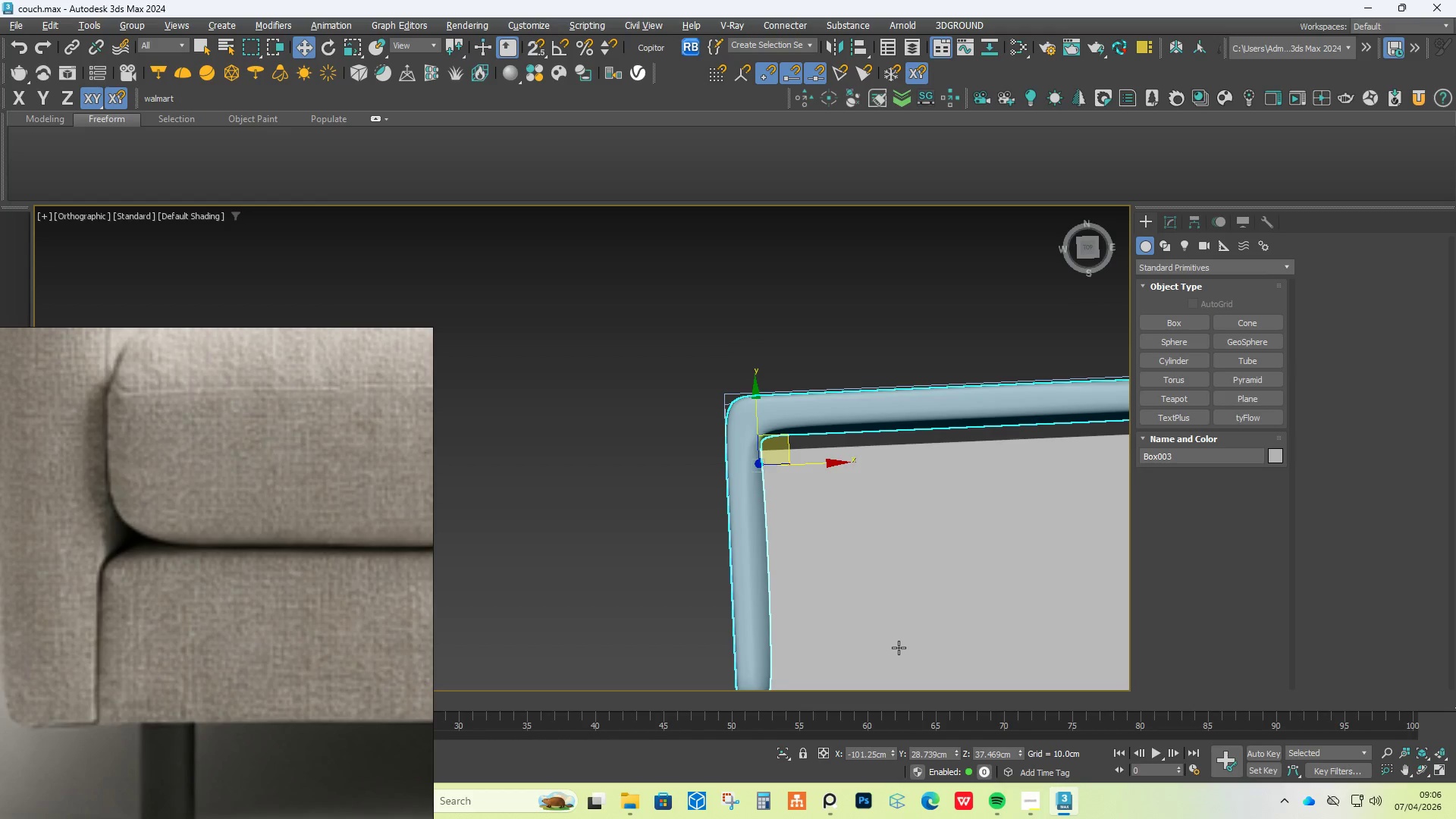 
scroll: coordinate [744, 527], scroll_direction: down, amount: 1.0
 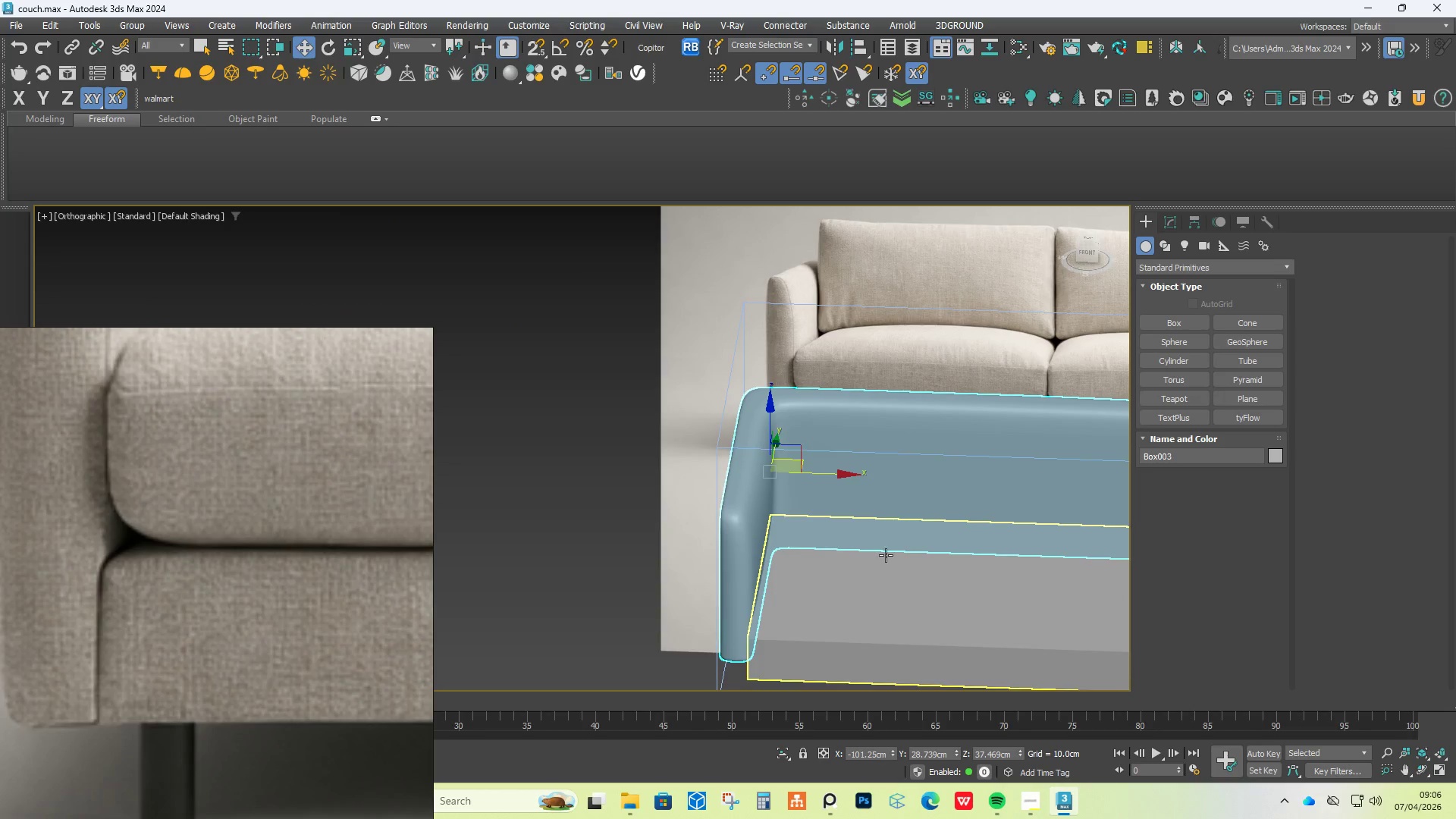 
hold_key(key=AltLeft, duration=0.53)
 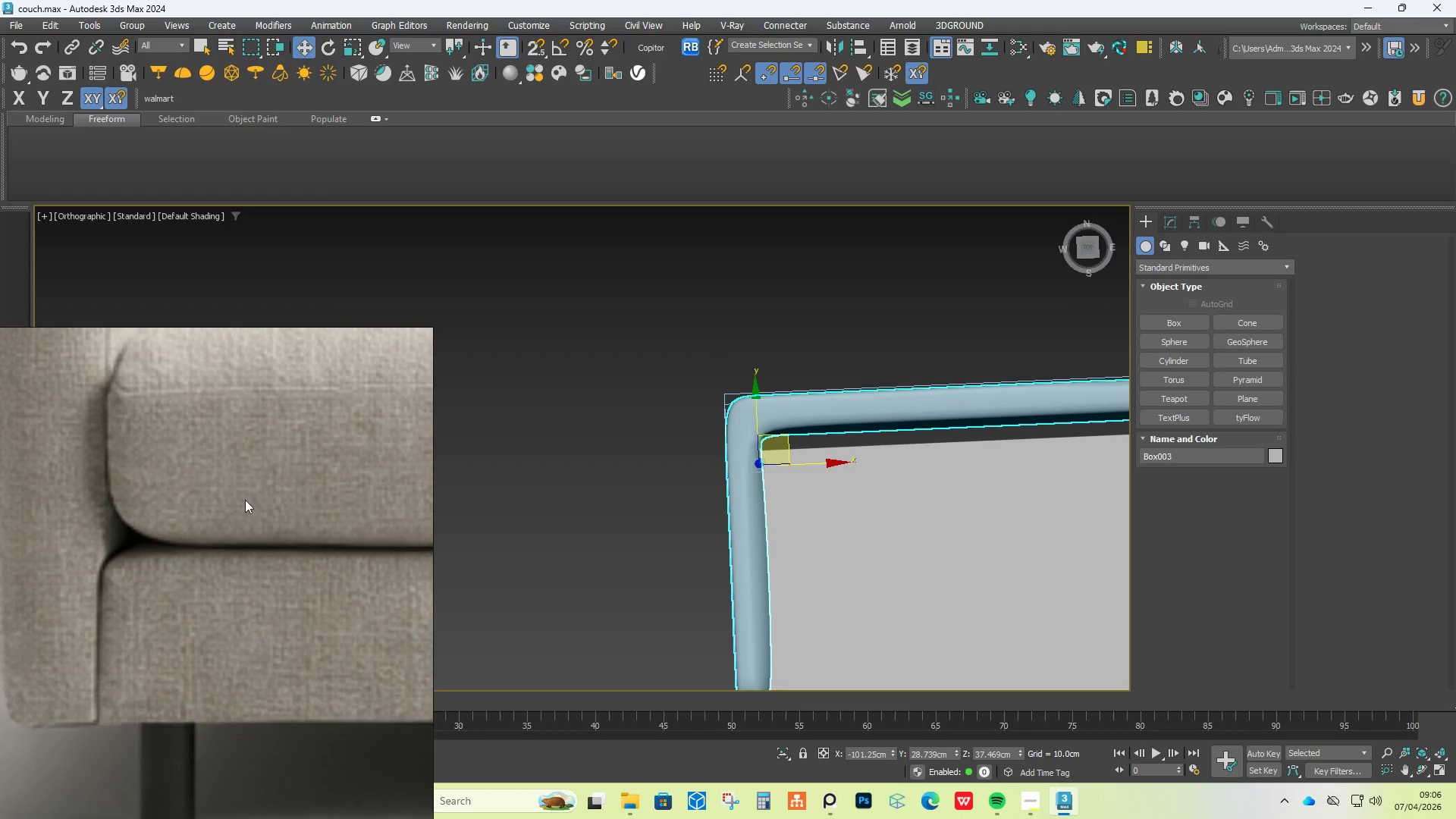 
scroll: coordinate [222, 528], scroll_direction: down, amount: 4.0
 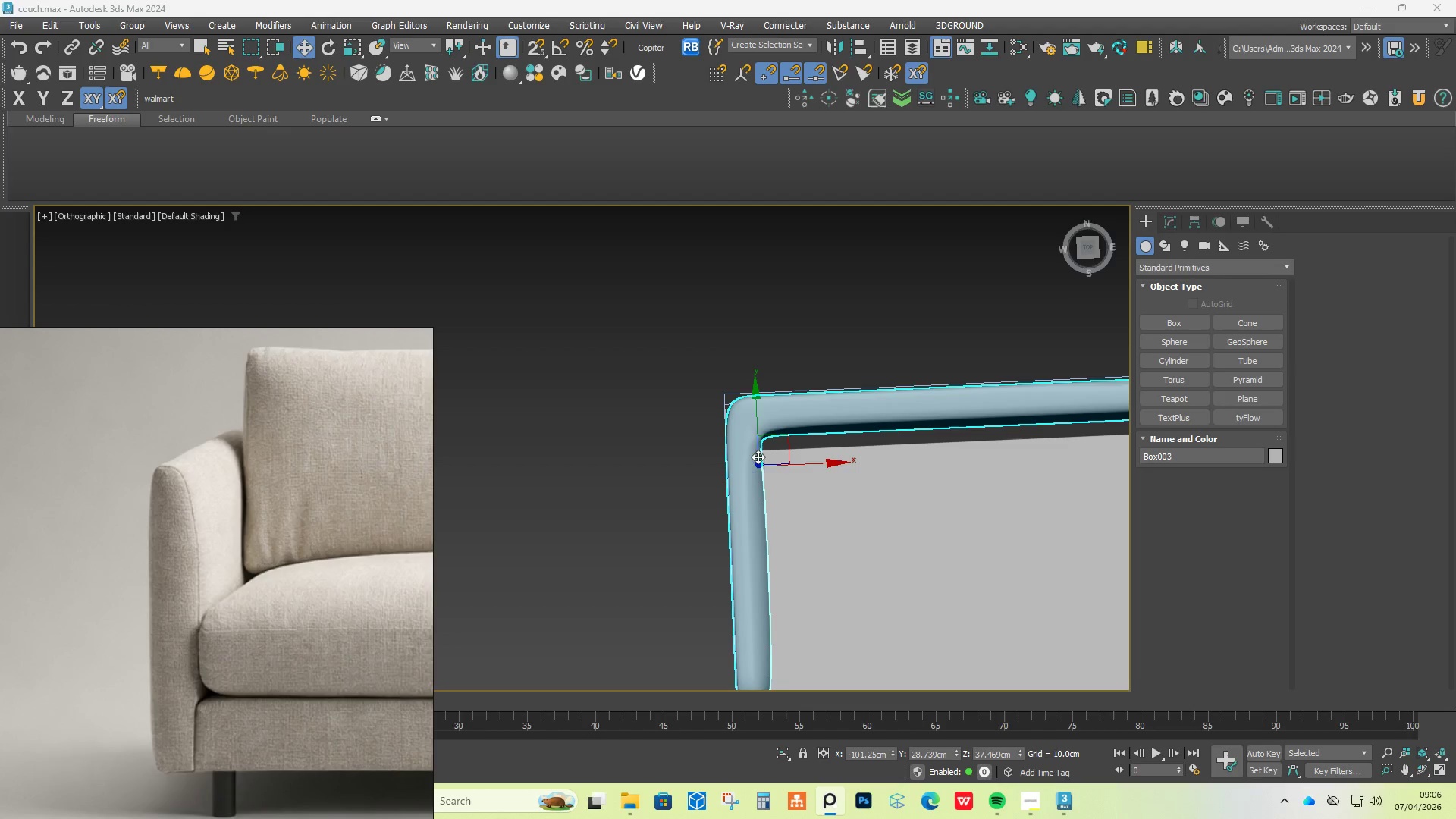 
scroll: coordinate [769, 416], scroll_direction: up, amount: 3.0
 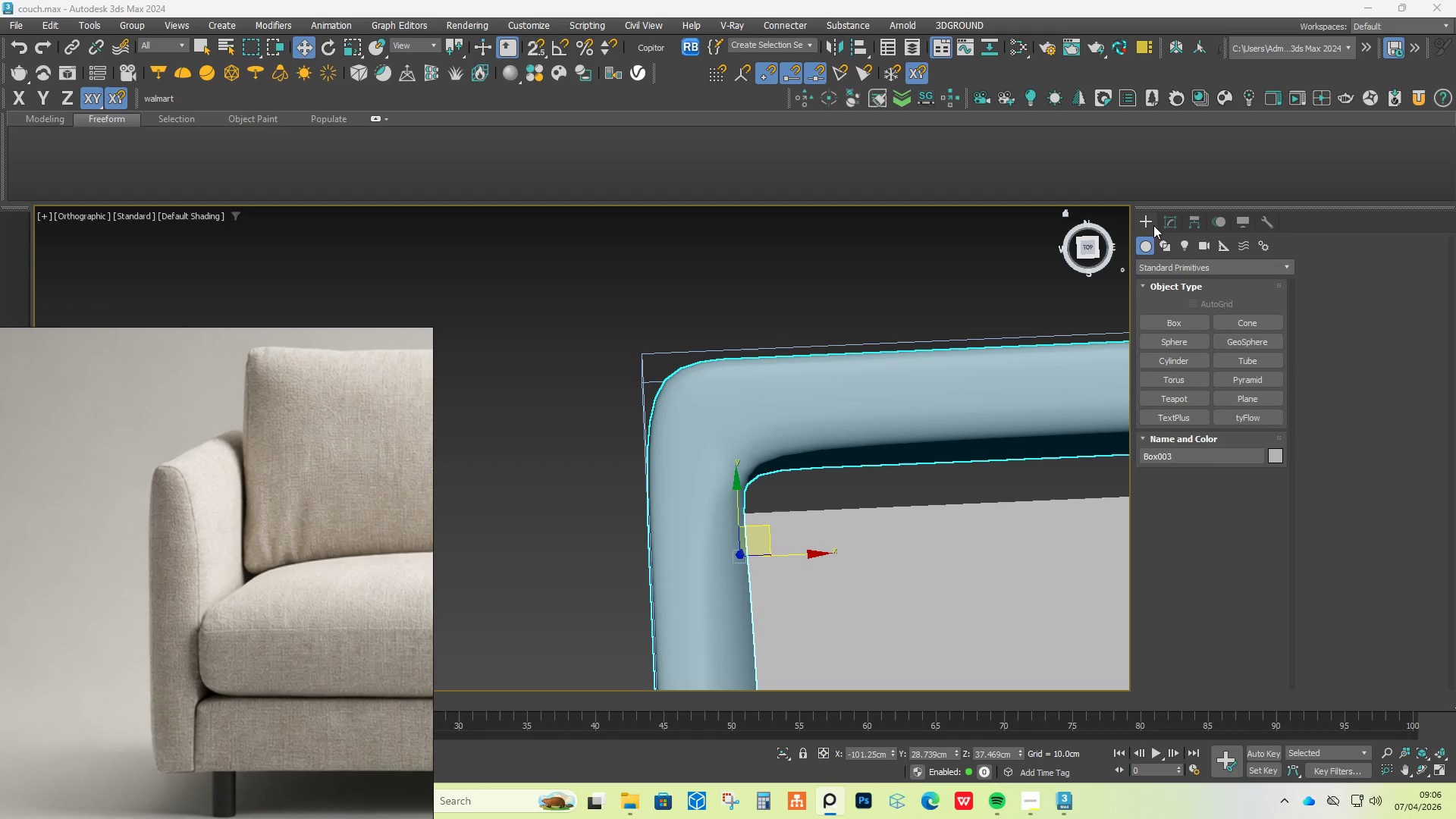 
double_click([1165, 222])
 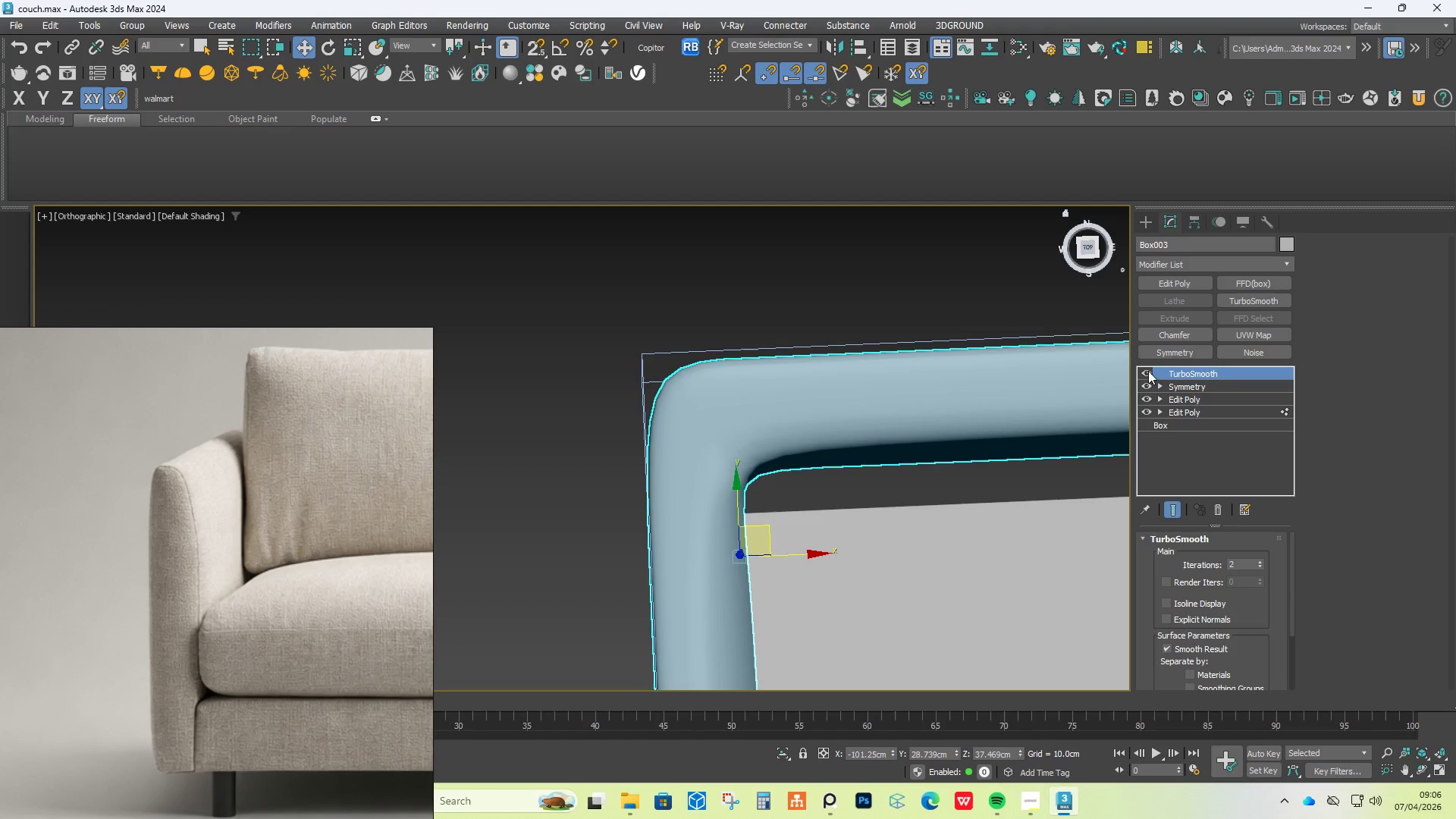 
left_click([1146, 372])
 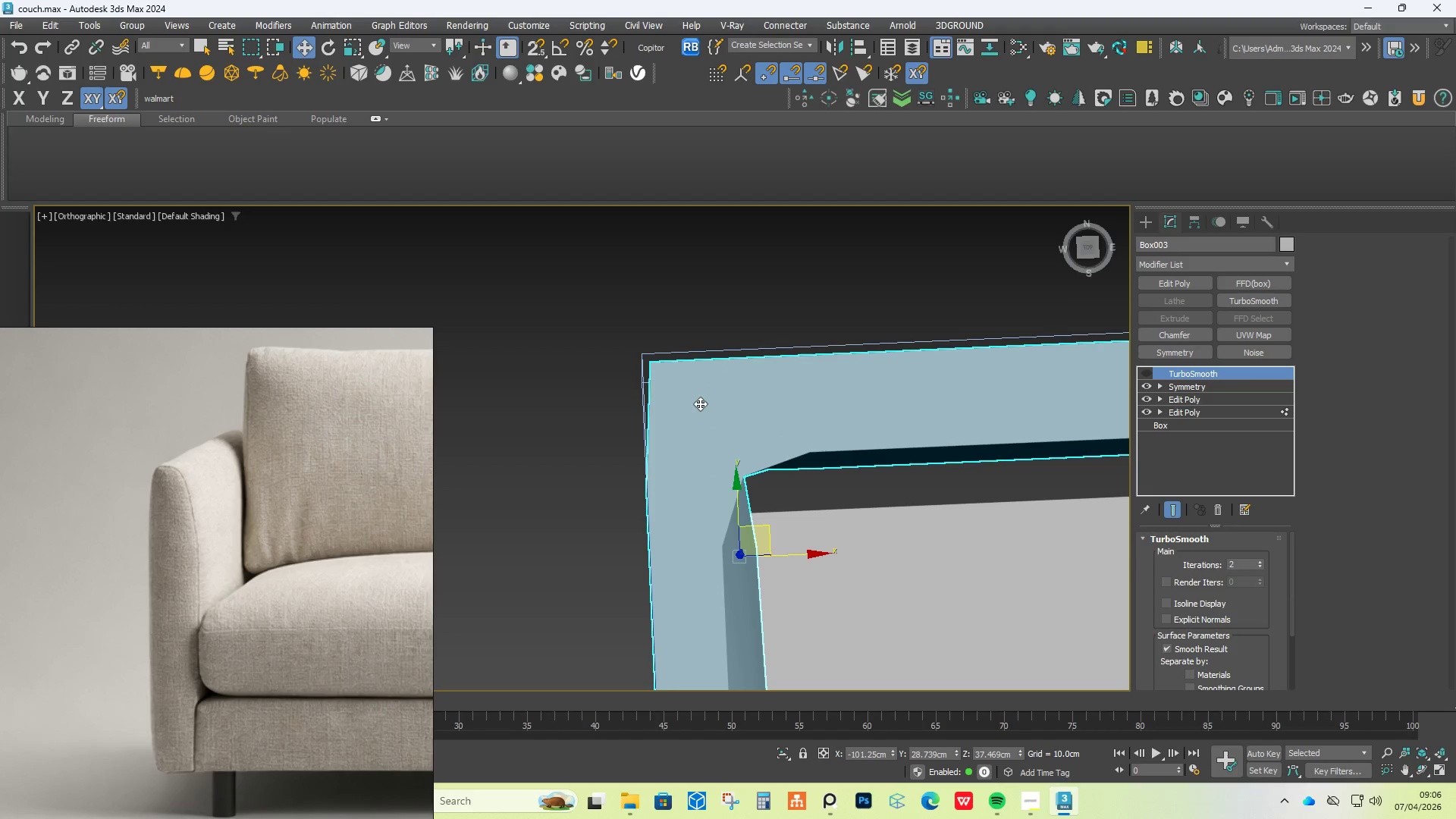 
key(F4)
 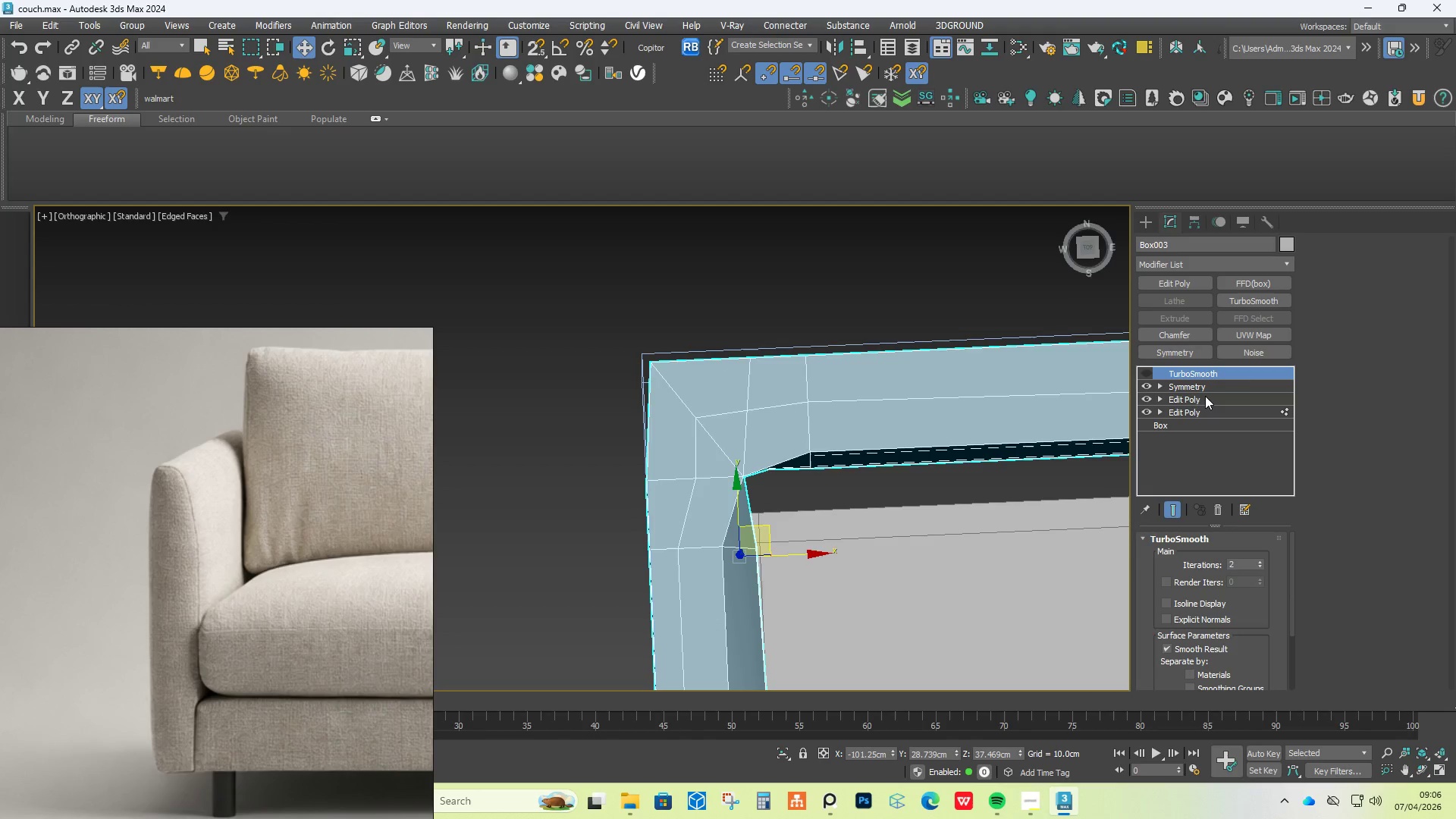 
left_click([1203, 399])
 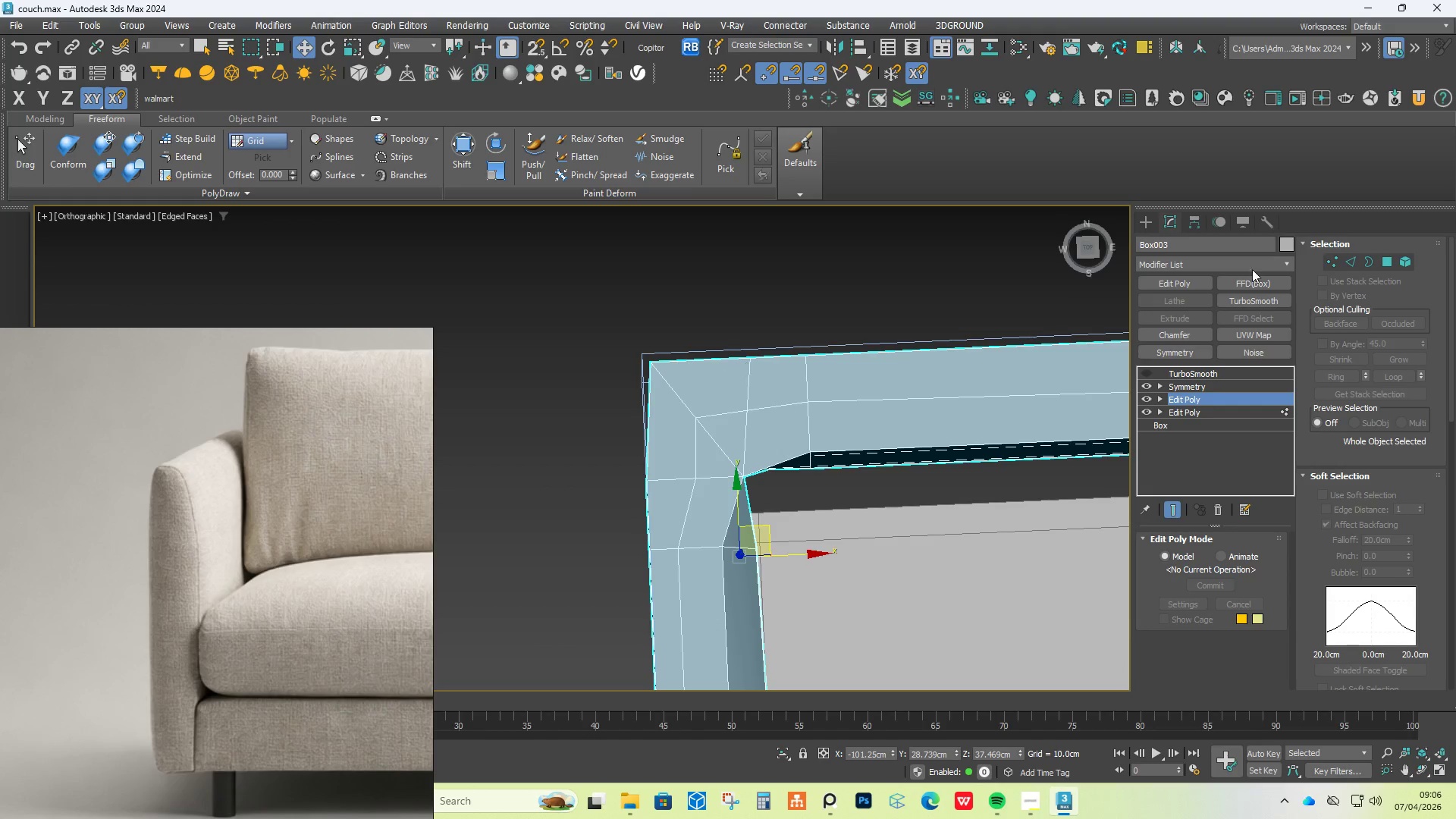 
left_click([1348, 262])
 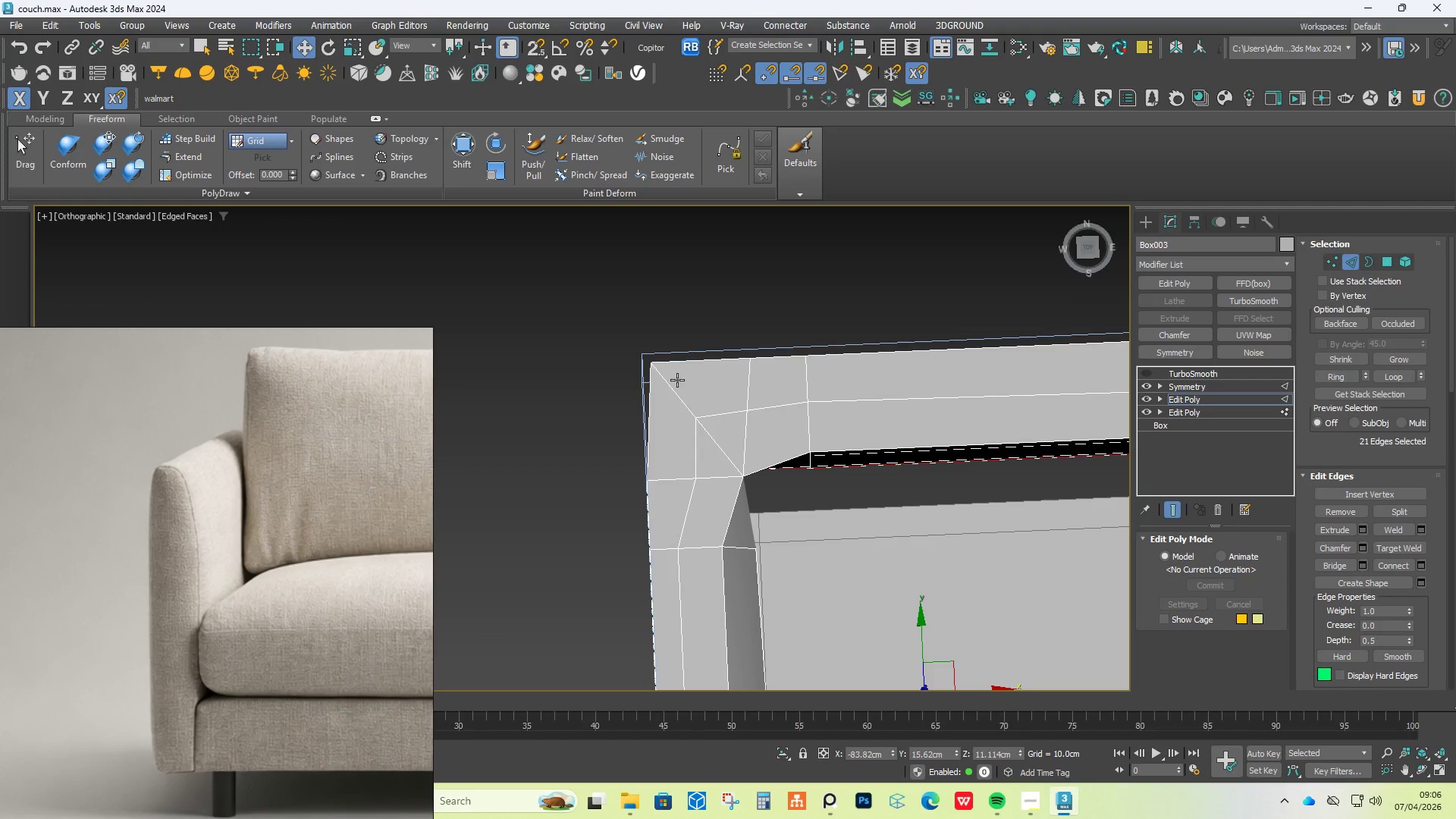 
double_click([677, 380])
 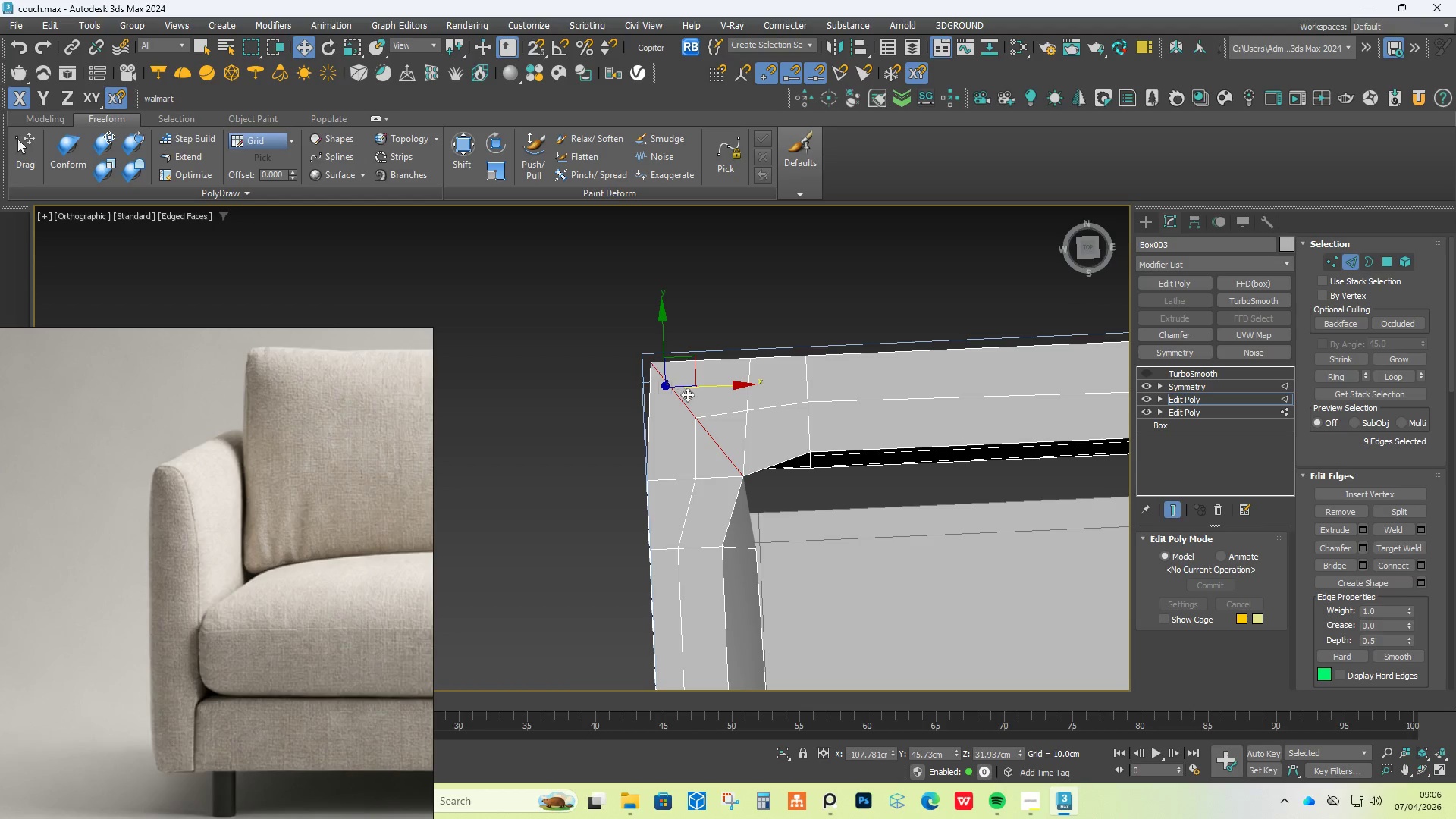 
hold_key(key=AltLeft, duration=1.5)
 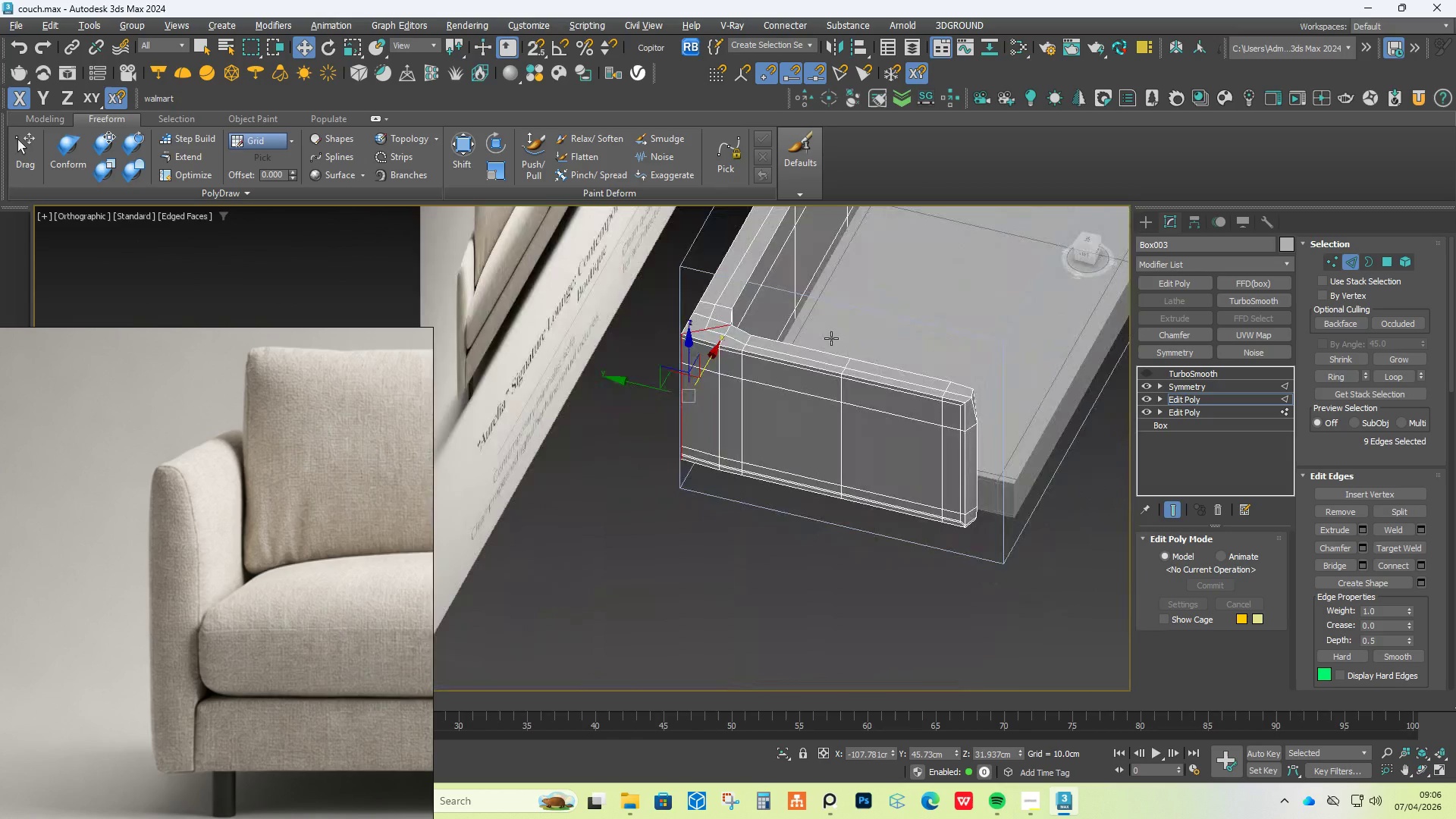 
scroll: coordinate [701, 400], scroll_direction: down, amount: 3.0
 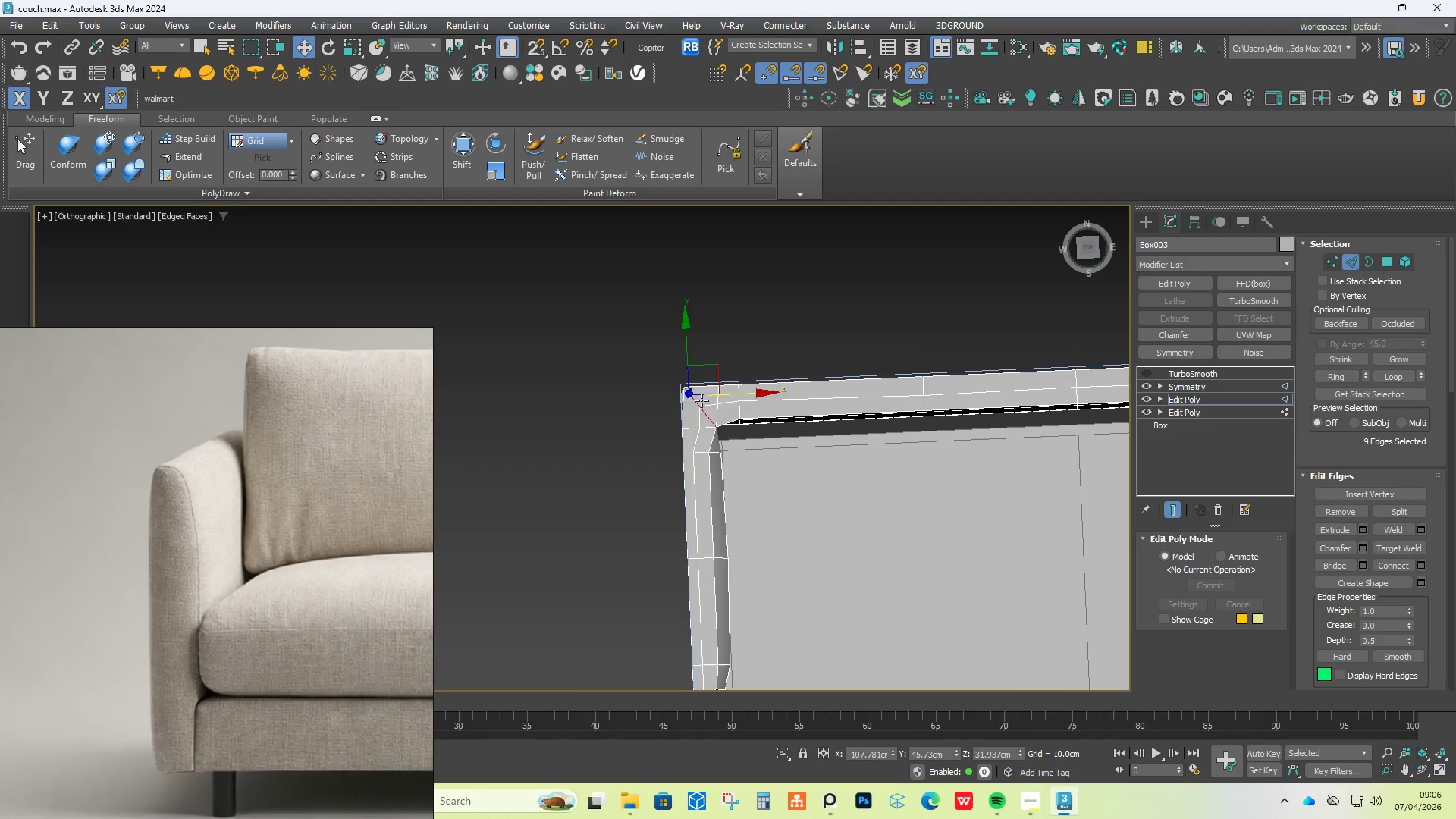 
hold_key(key=AltLeft, duration=0.84)
 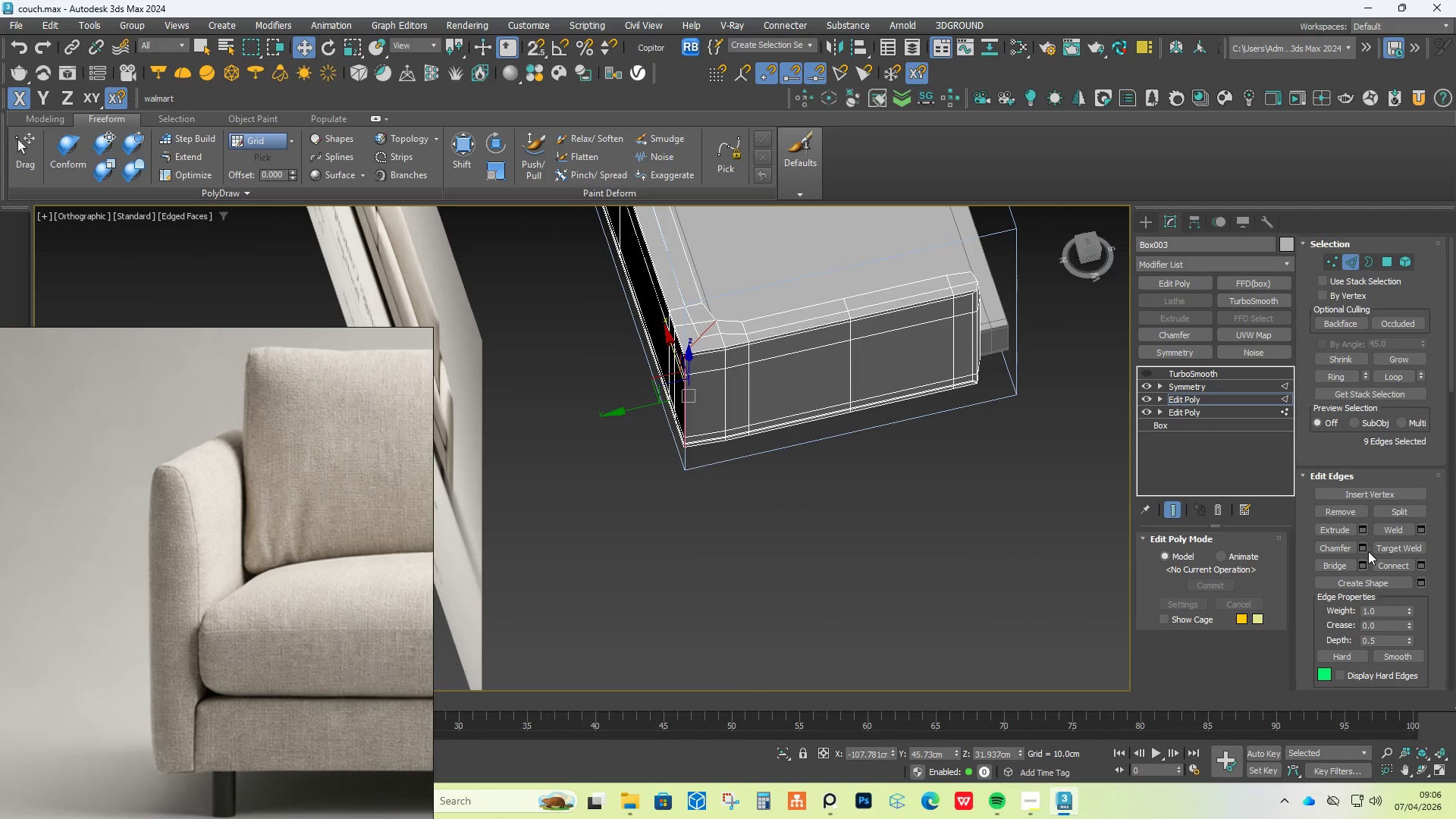 
left_click([1367, 551])
 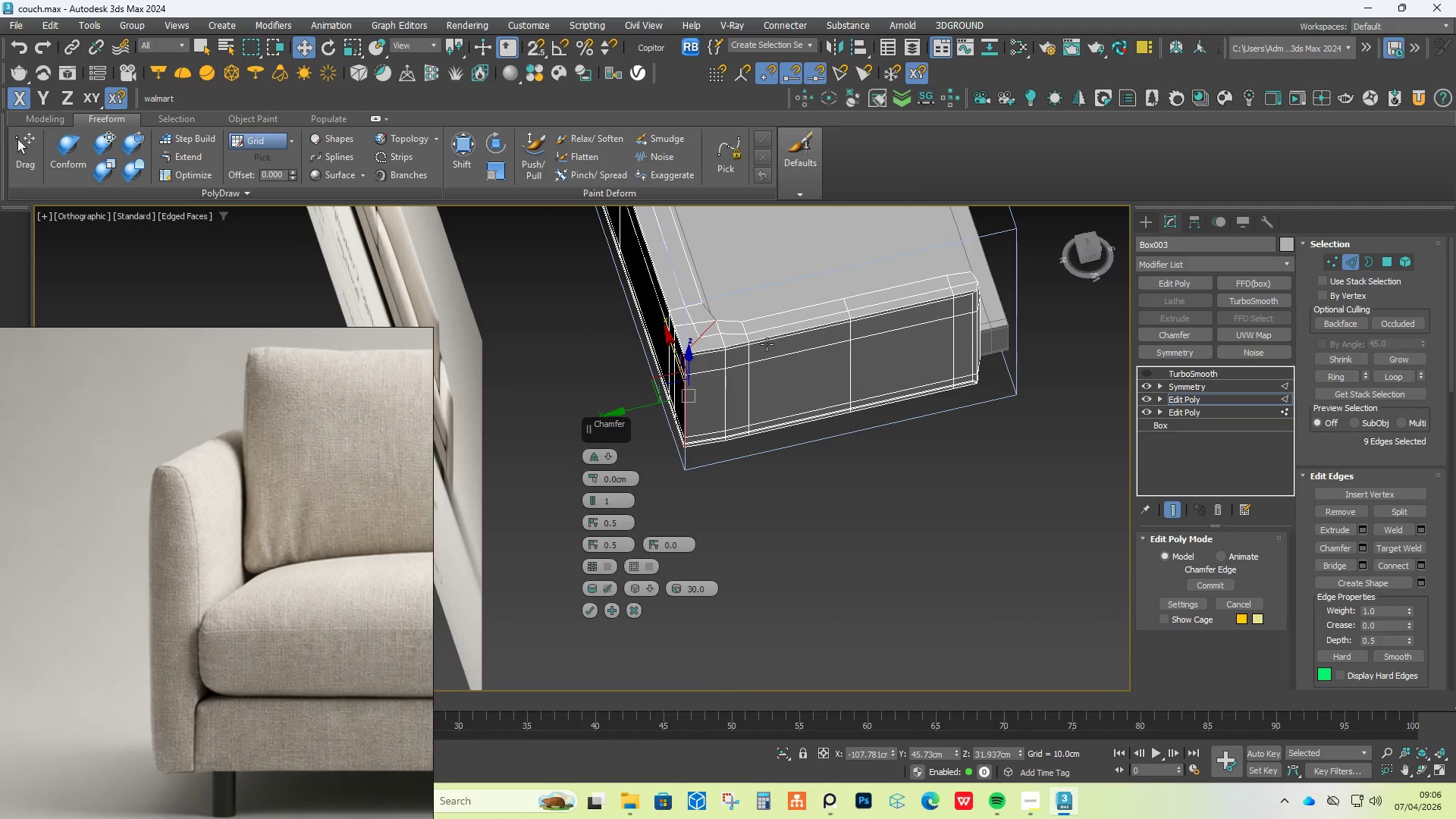 
scroll: coordinate [720, 323], scroll_direction: up, amount: 4.0
 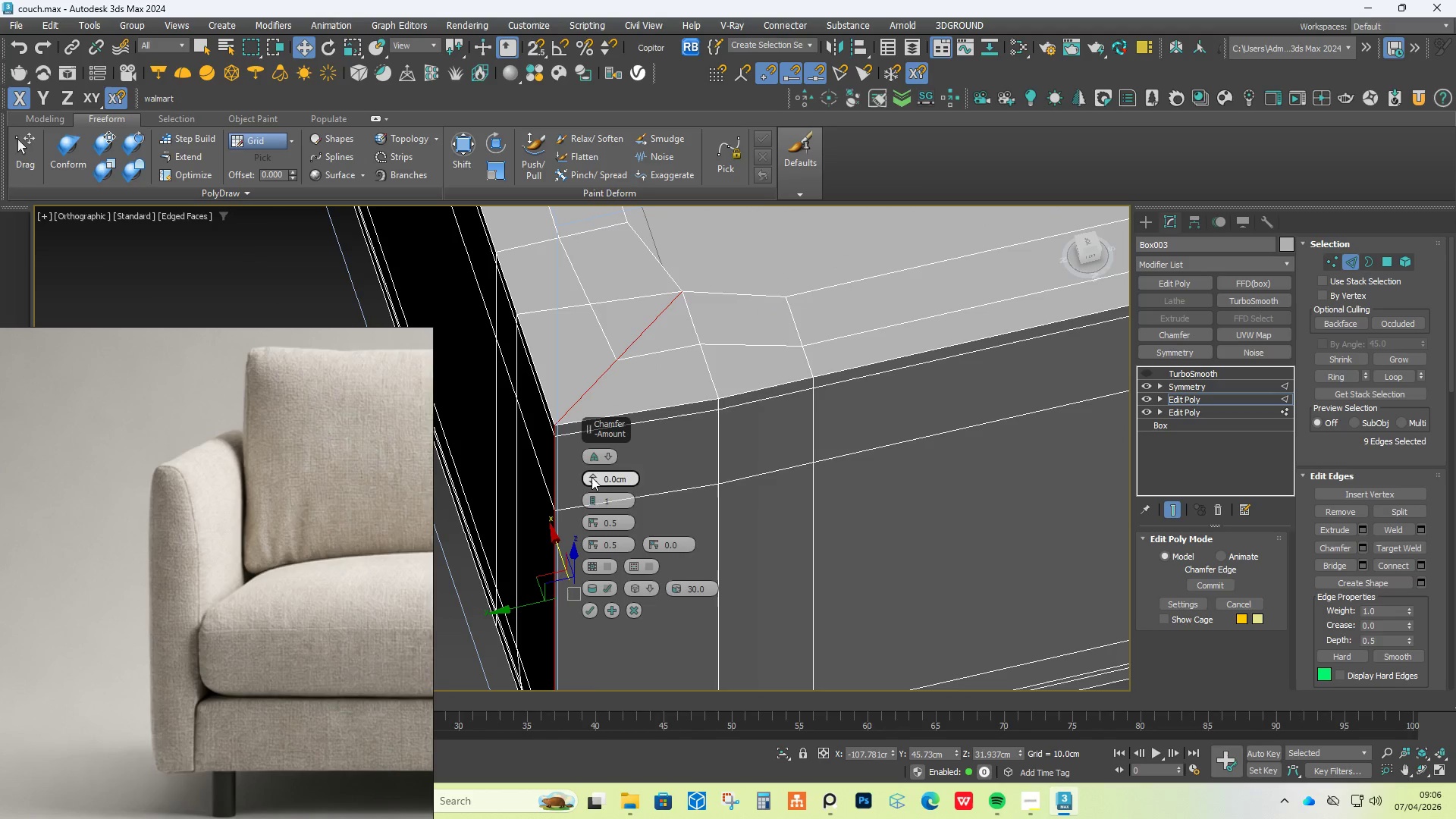 
left_click([596, 501])
 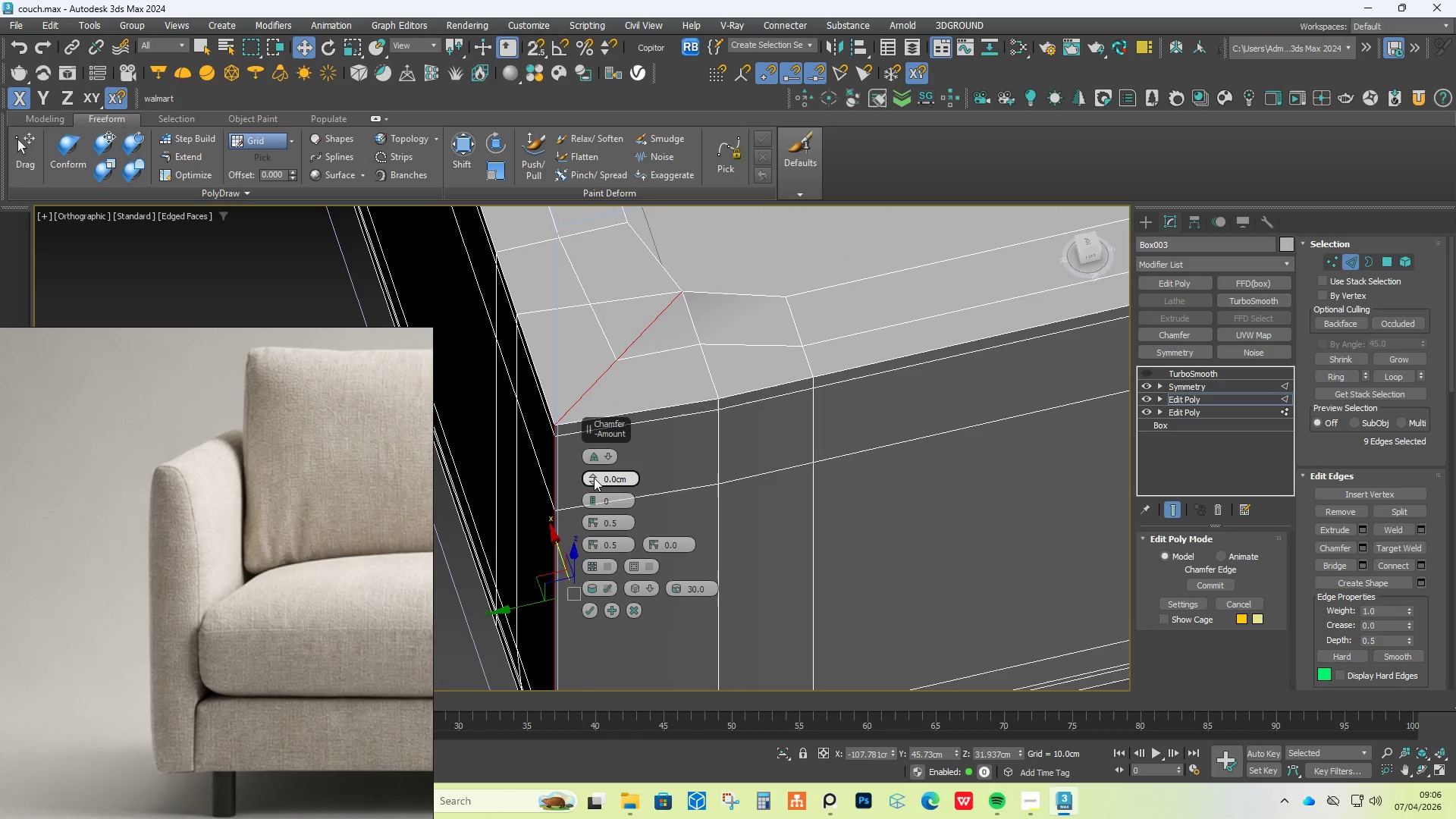 
left_click_drag(start_coordinate=[594, 475], to_coordinate=[597, 457])
 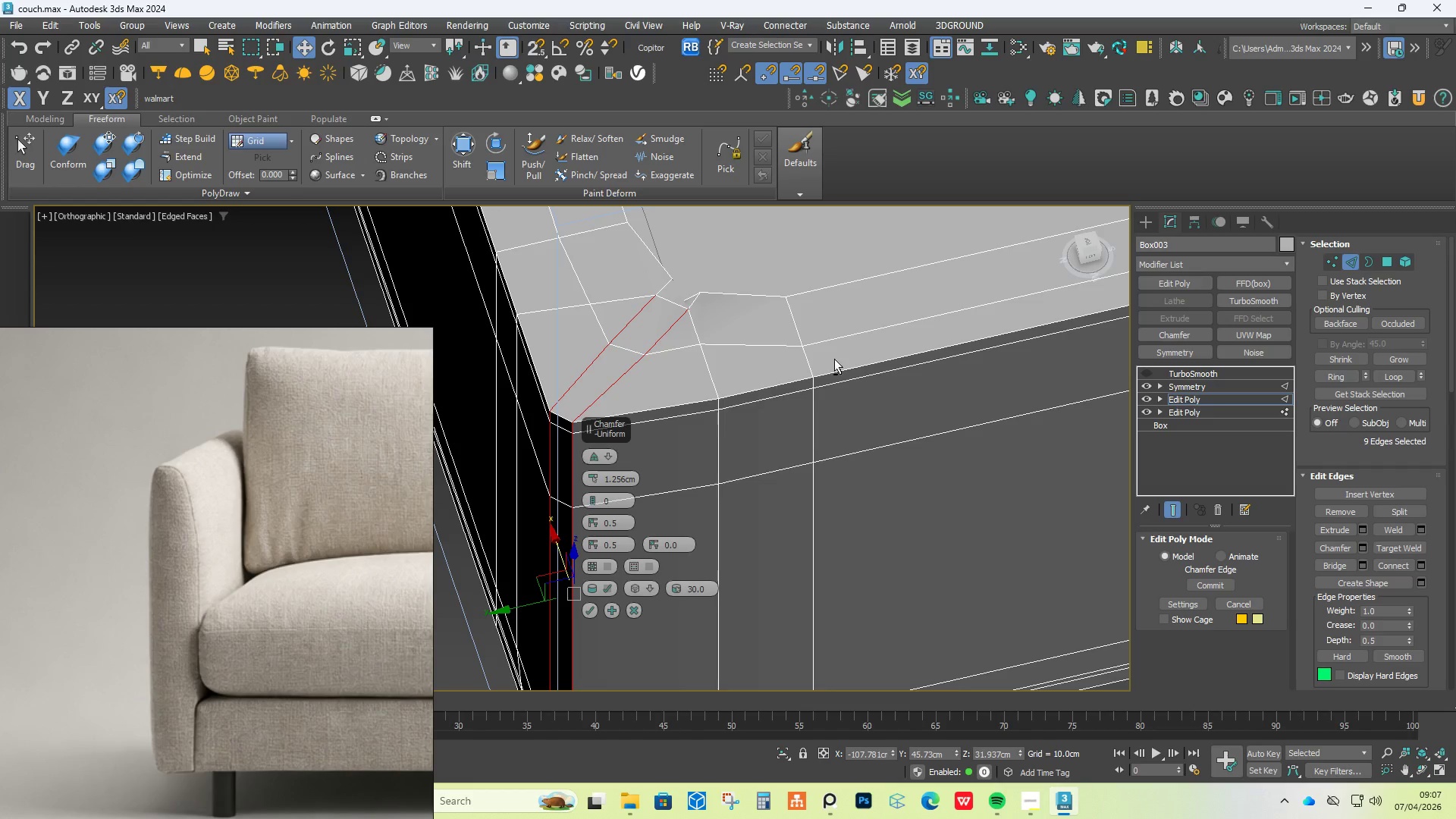 
hold_key(key=AltLeft, duration=1.14)
scroll: coordinate [831, 353], scroll_direction: up, amount: 1.0
 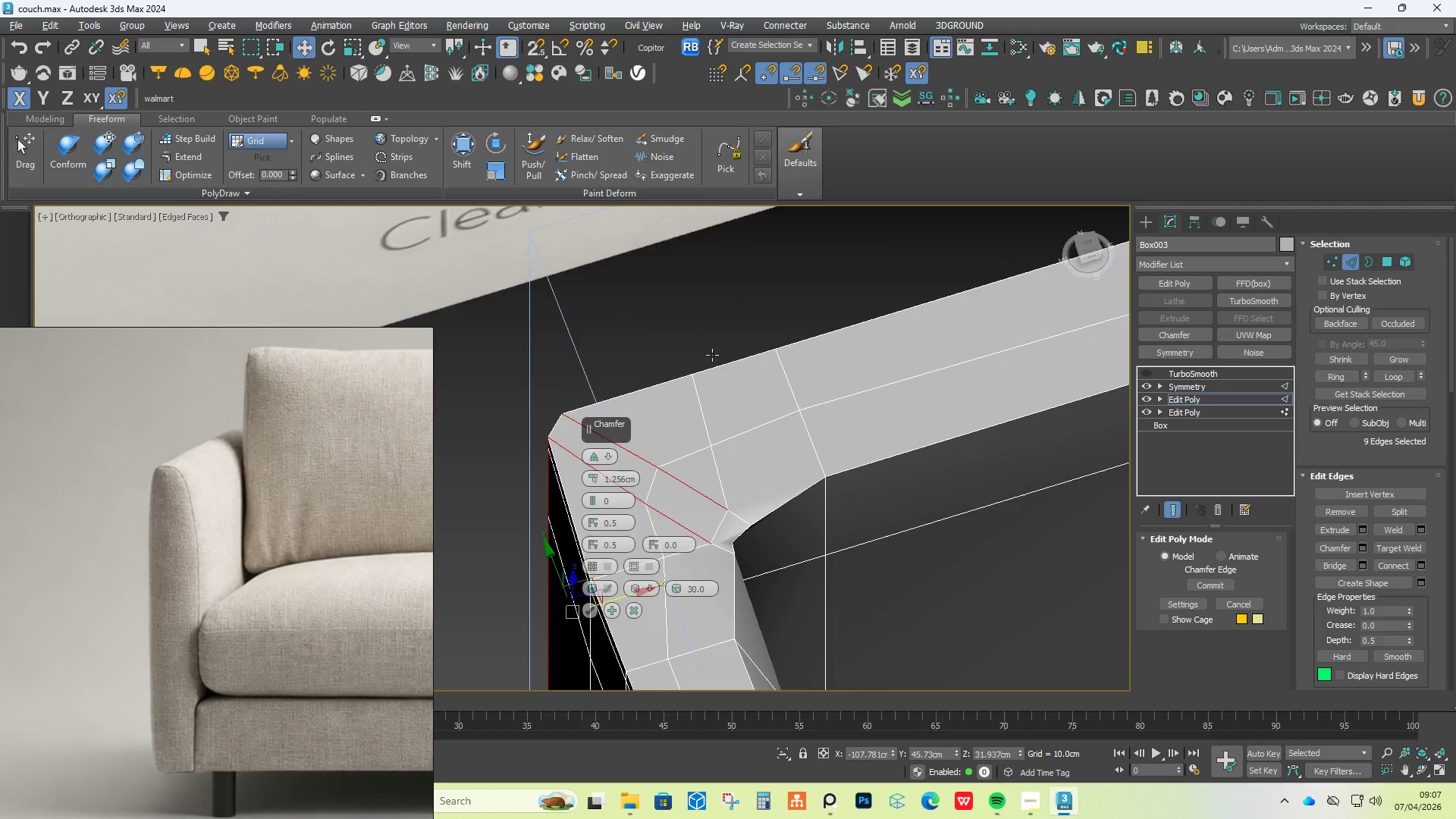 
hold_key(key=AltLeft, duration=1.5)
 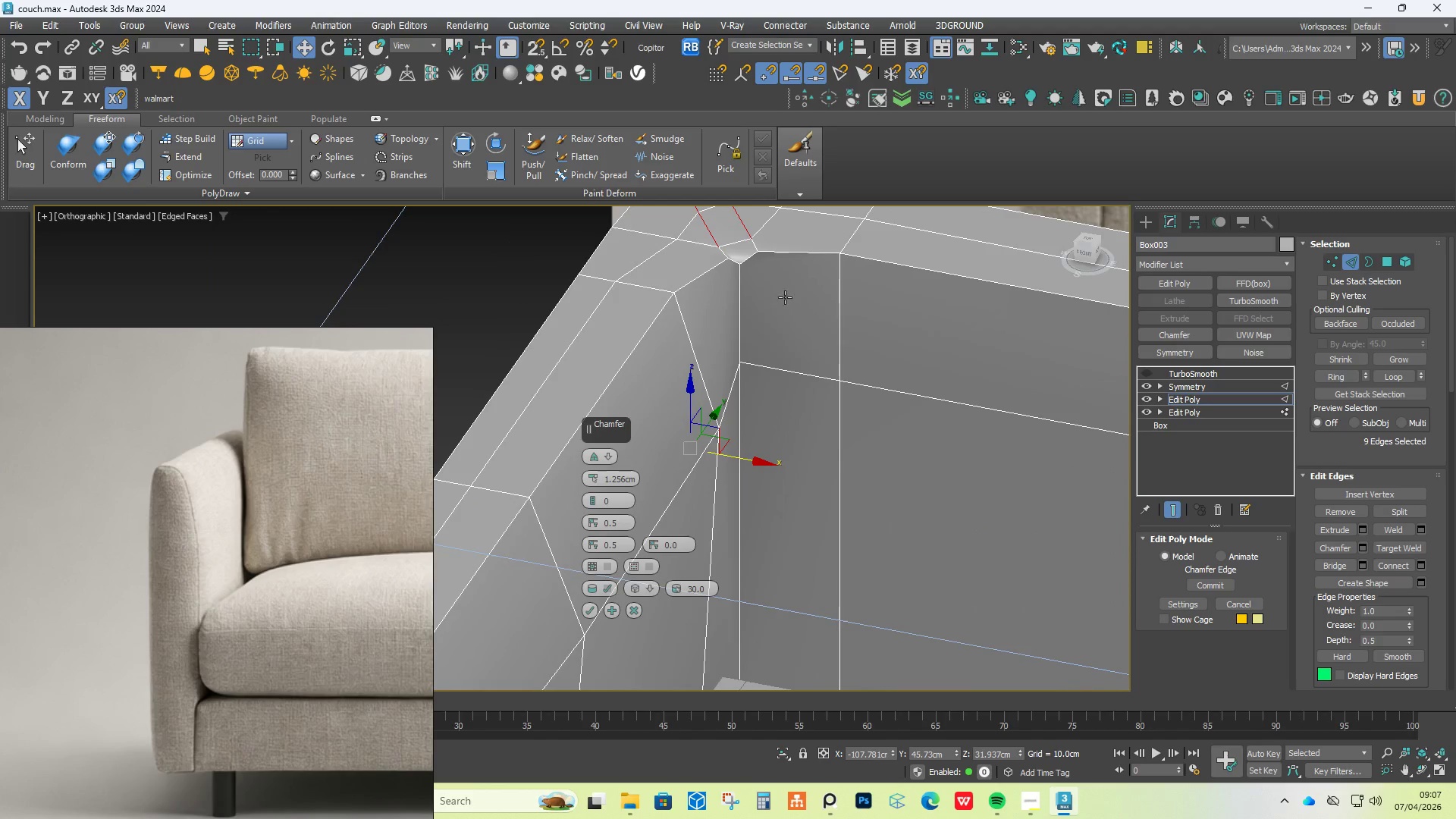 
scroll: coordinate [715, 362], scroll_direction: down, amount: 1.0
 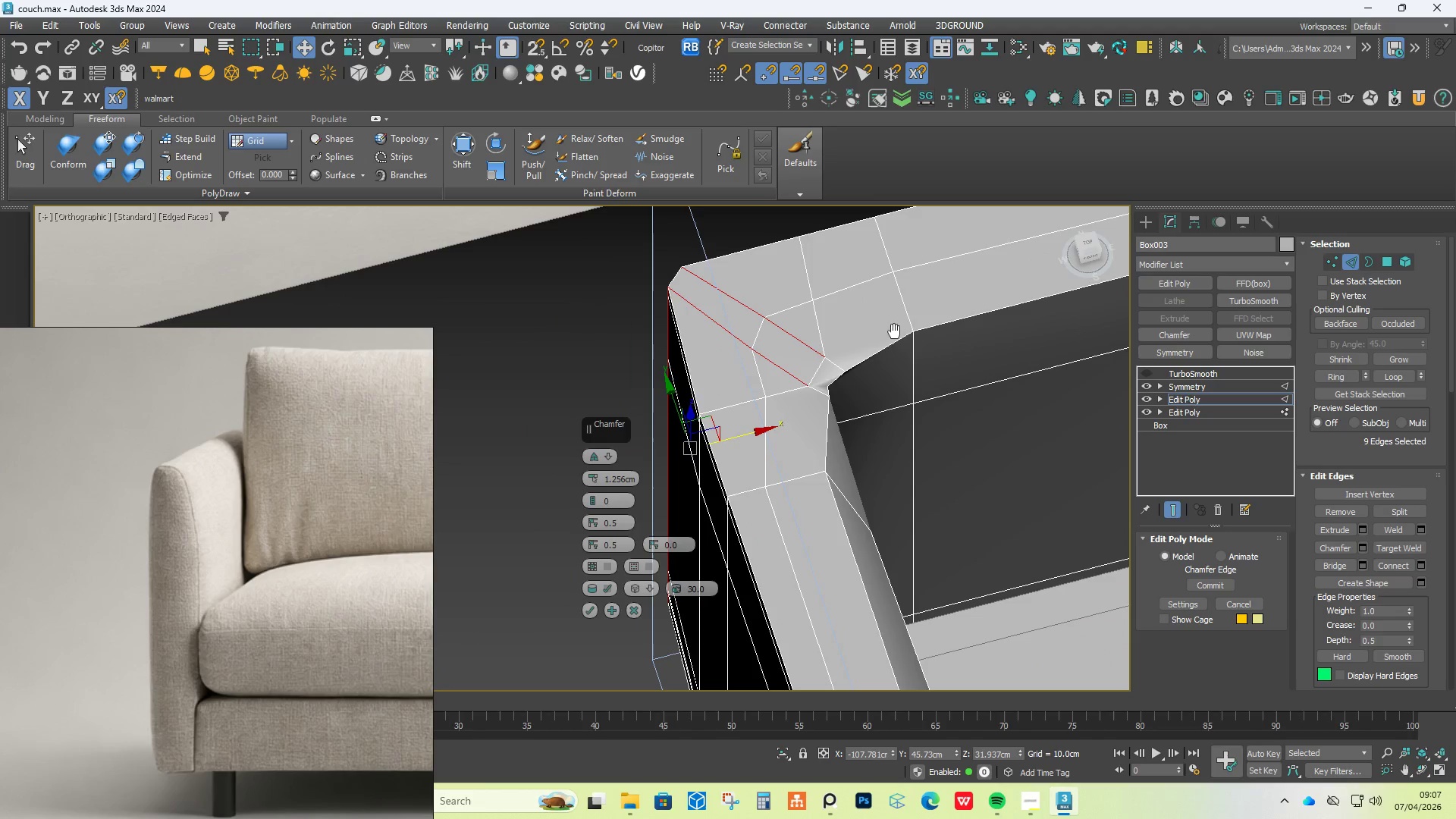 
hold_key(key=ControlLeft, duration=1.25)
left_click([744, 297])
 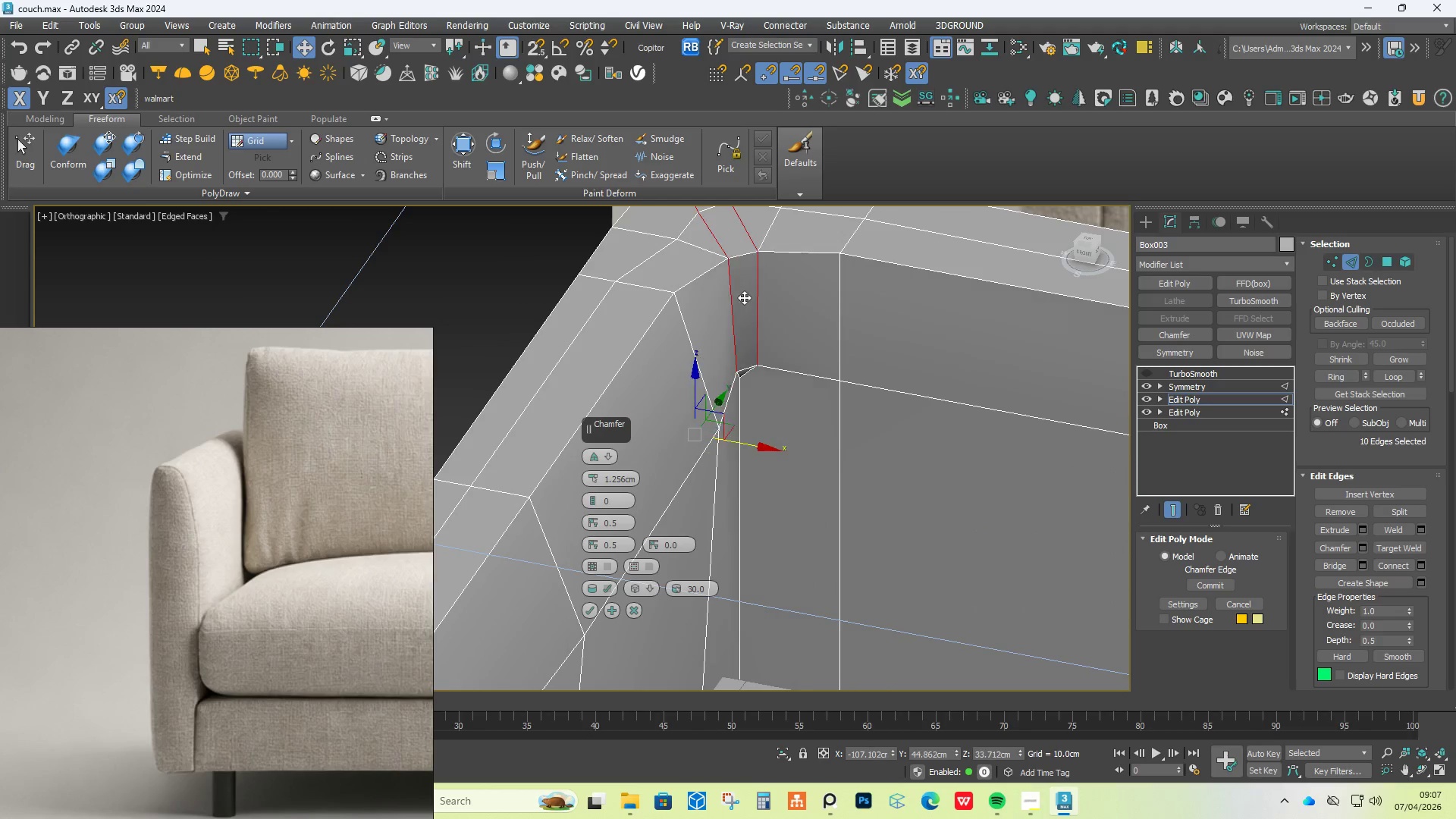 
double_click([744, 297])
 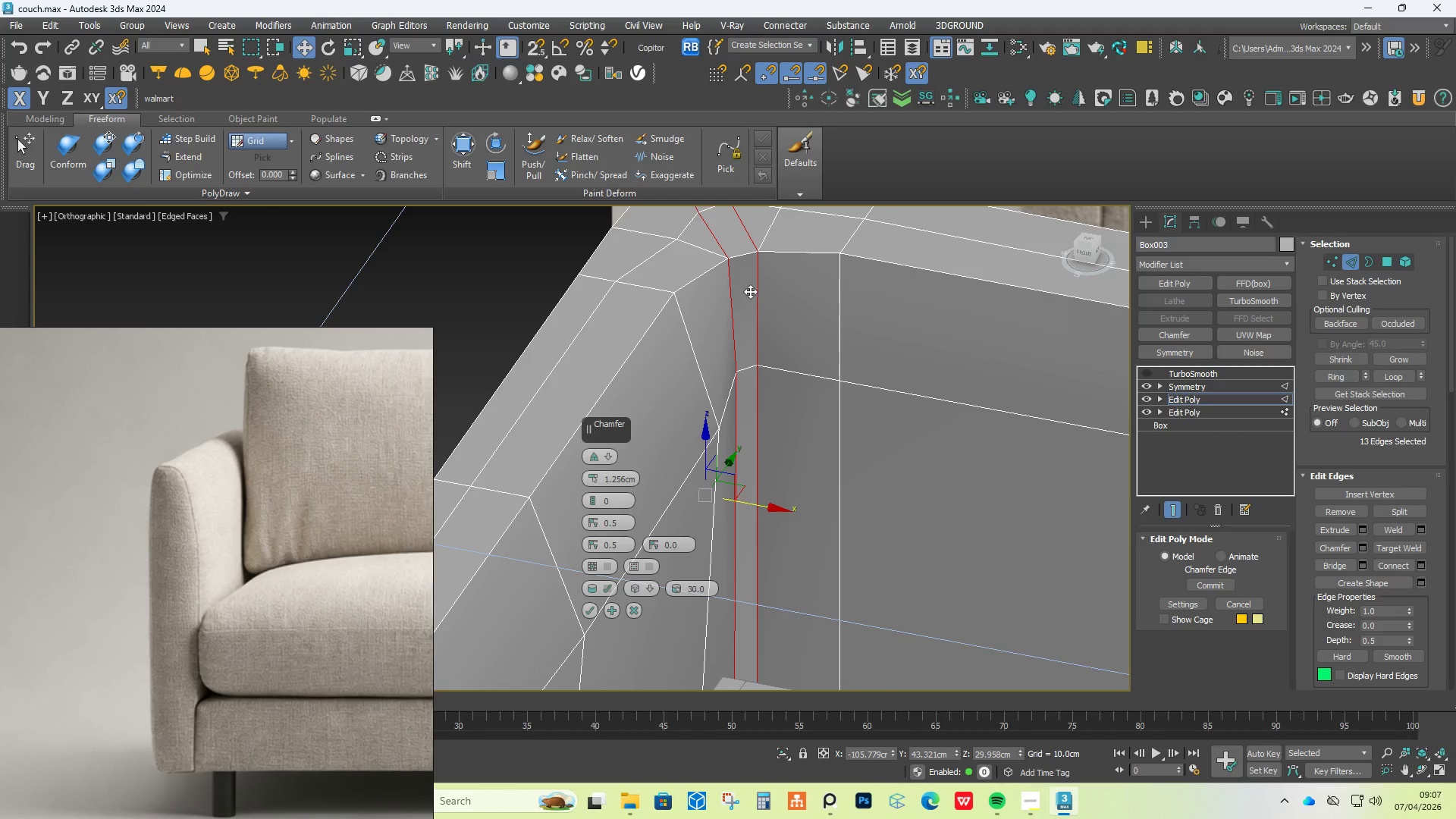 
key(Alt+AltLeft)
 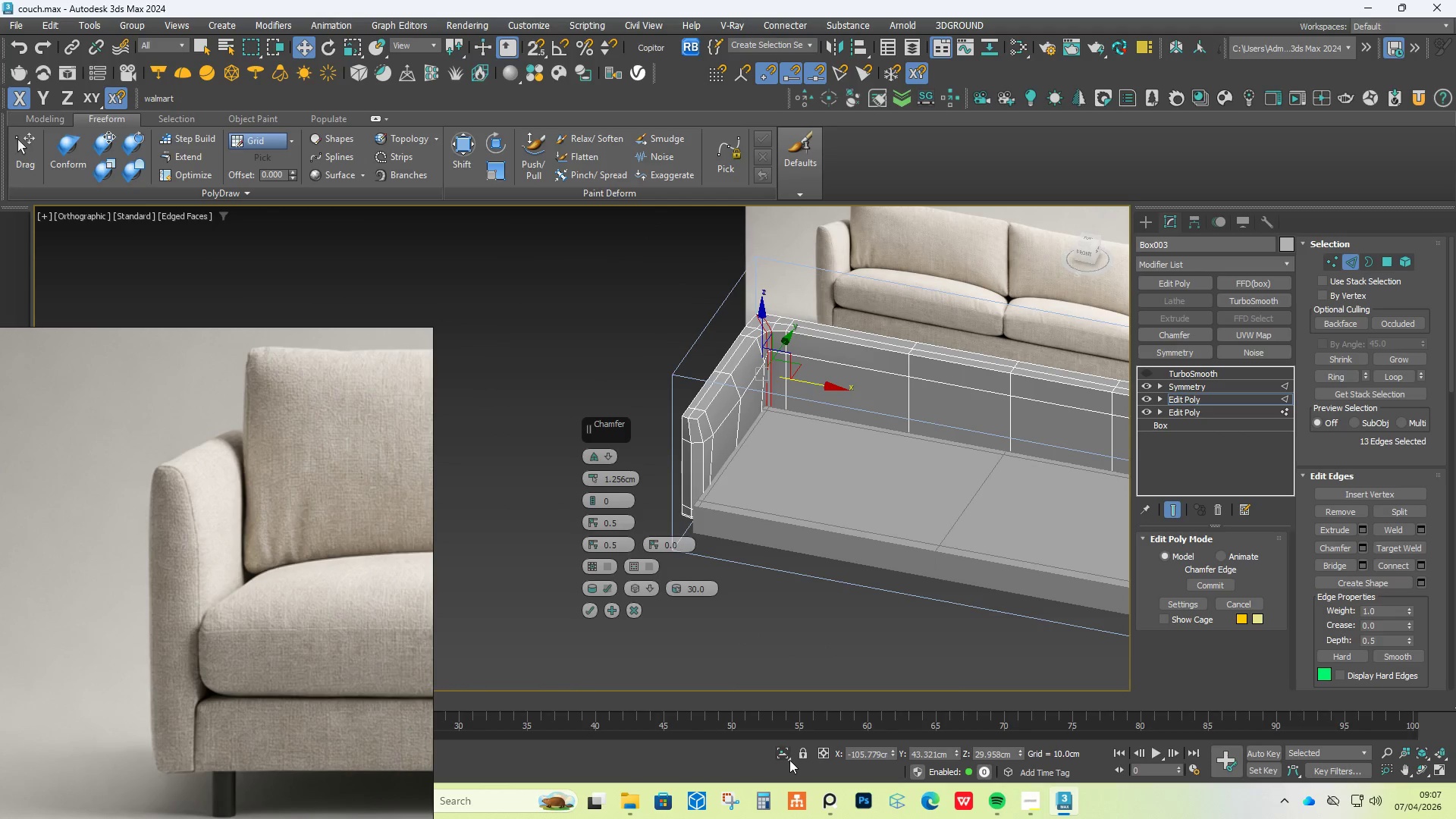 
scroll: coordinate [785, 388], scroll_direction: down, amount: 5.0
 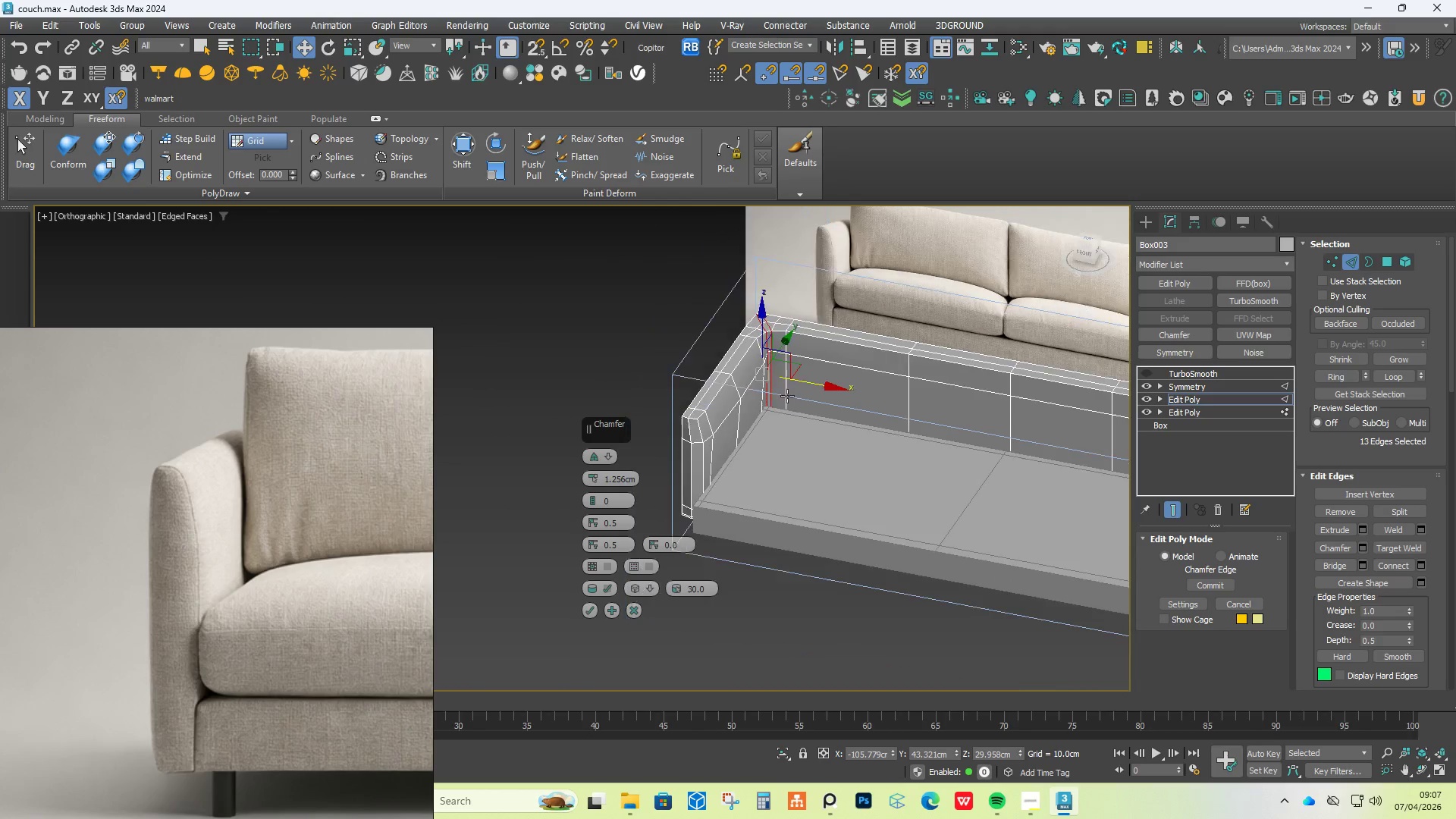 
left_click([786, 759])
 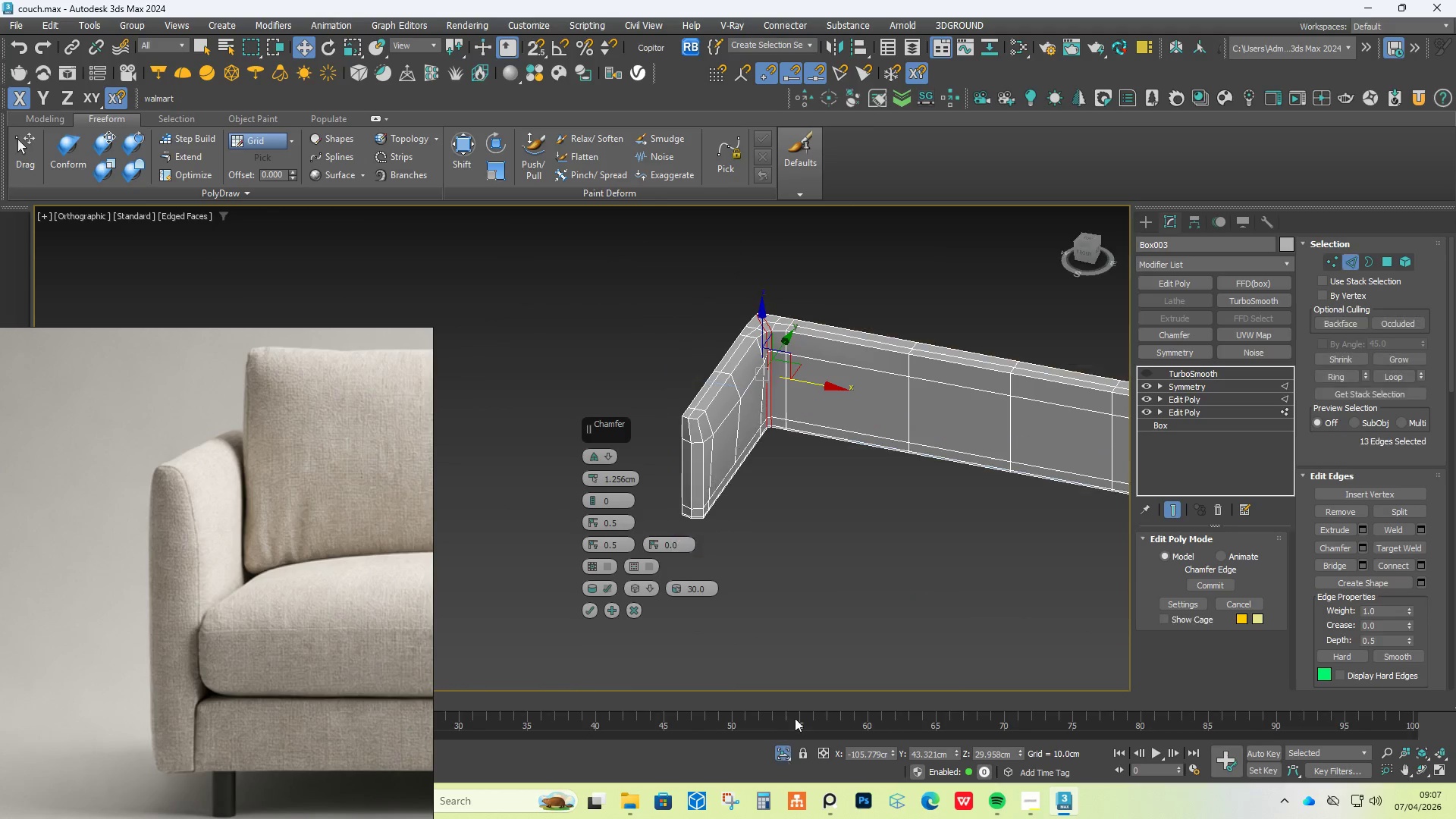 
hold_key(key=AltLeft, duration=1.38)